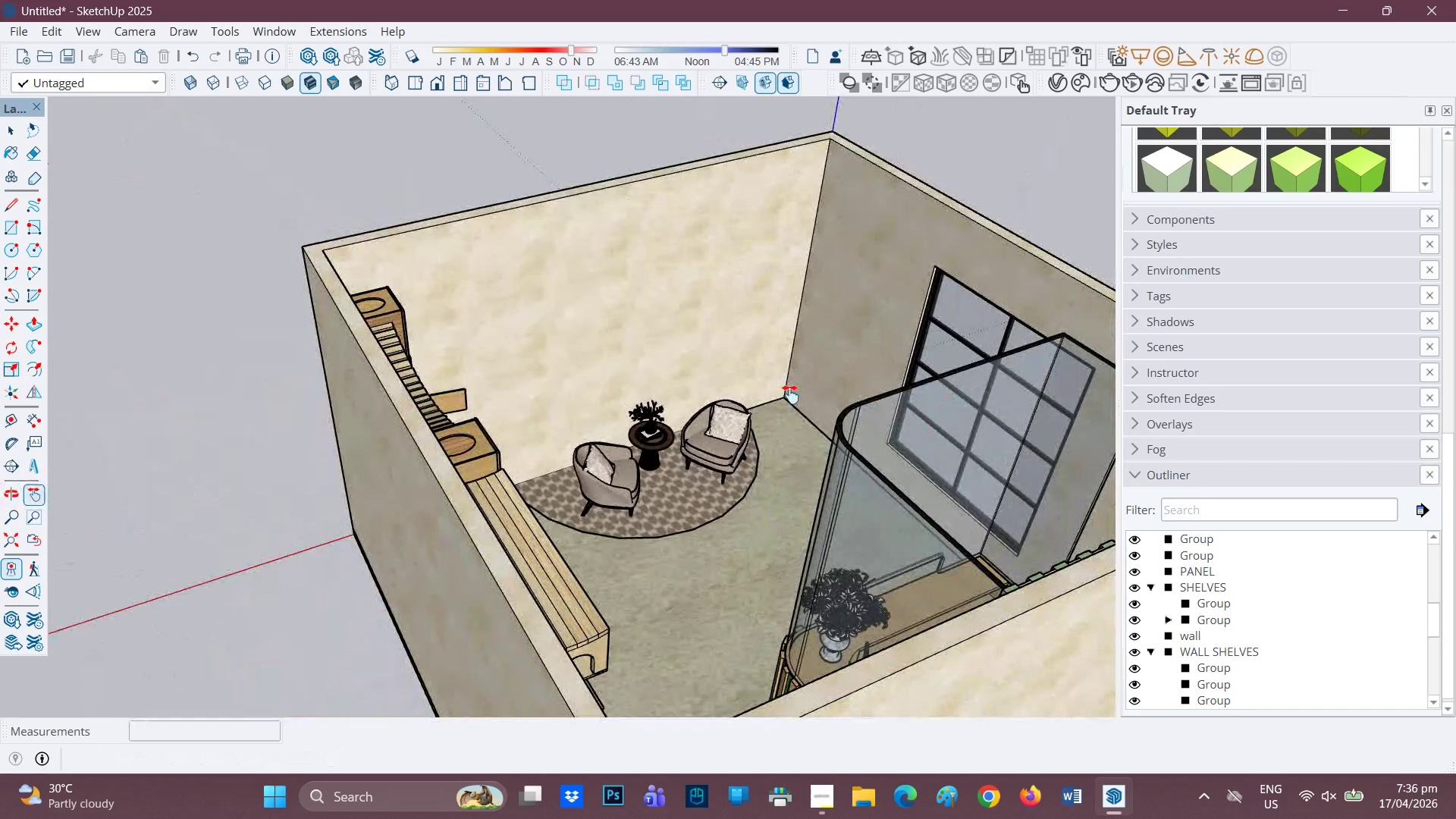 
wait(9.28)
 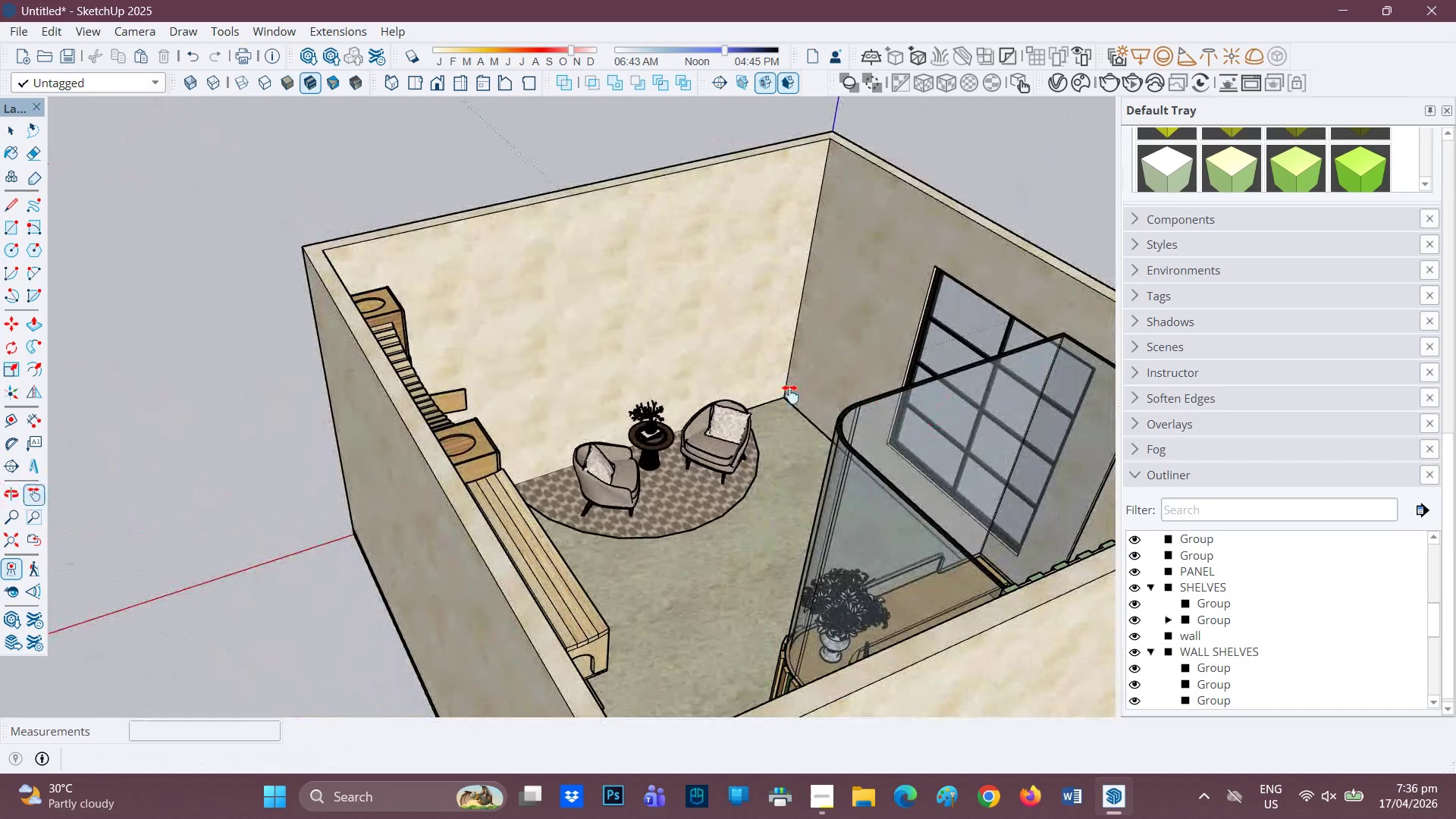 
key(H)
 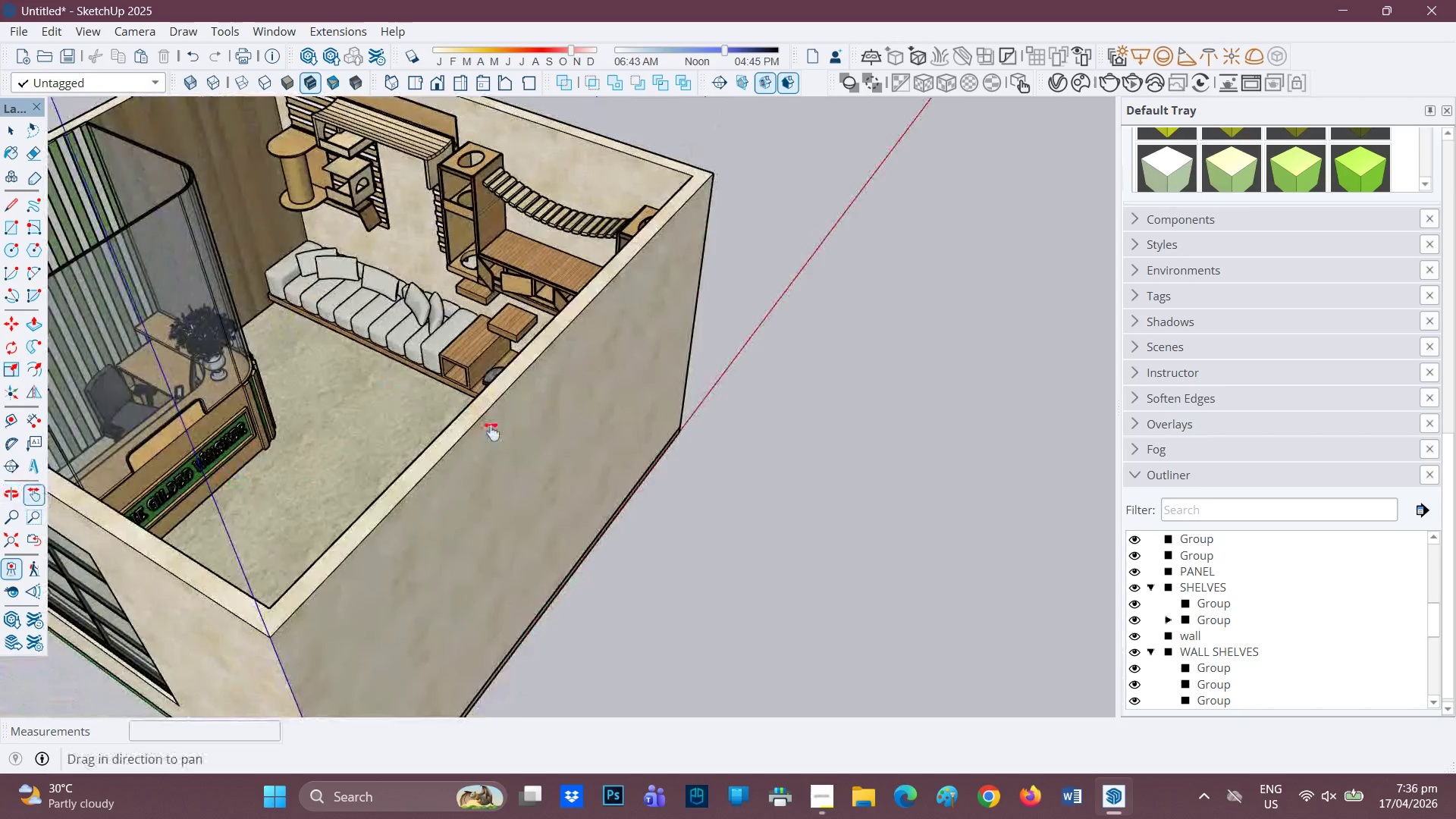 
left_click_drag(start_coordinate=[384, 391], to_coordinate=[692, 468])
 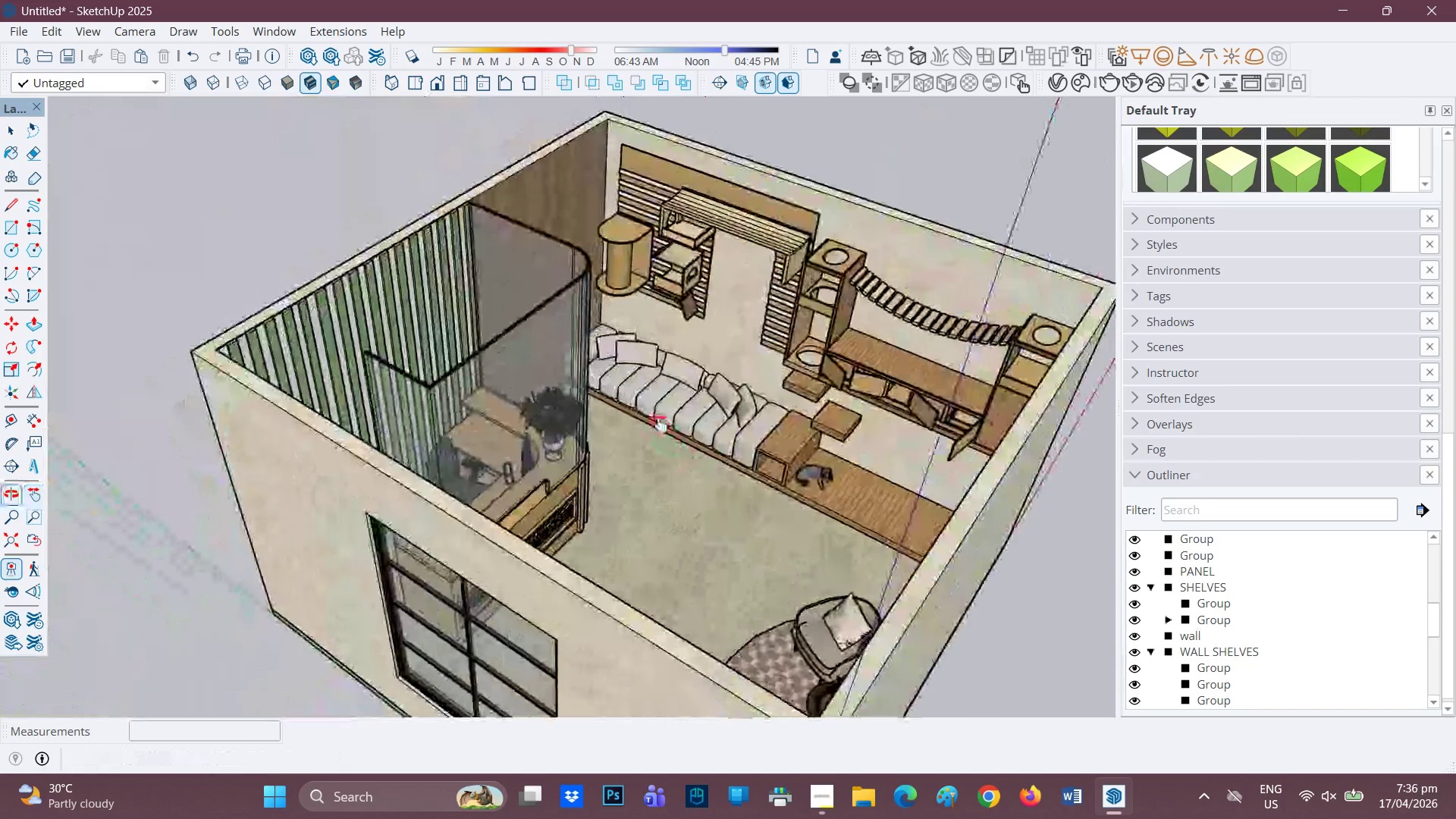 
scroll: coordinate [1185, 652], scroll_direction: down, amount: 13.0
 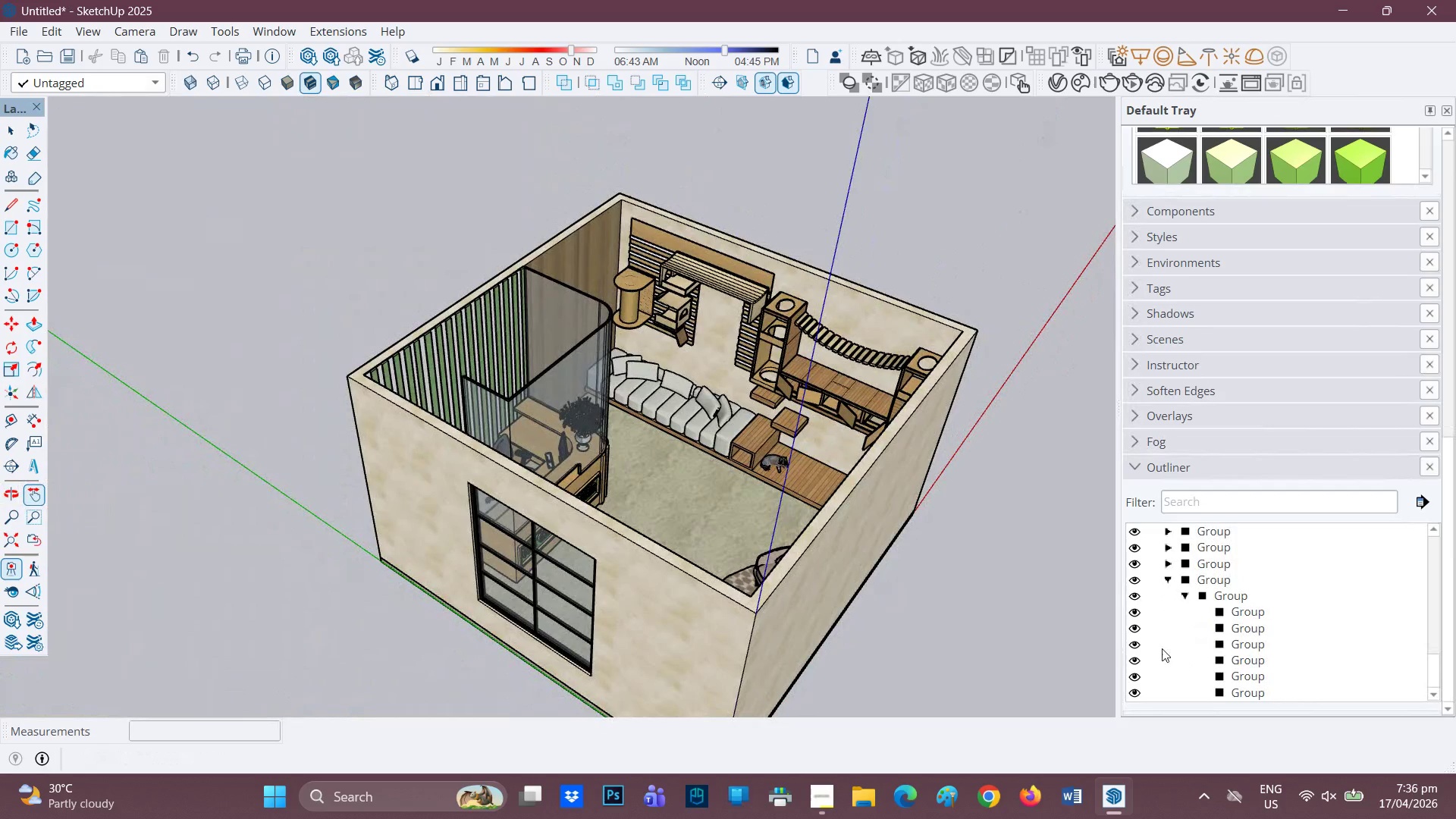 
key(H)
 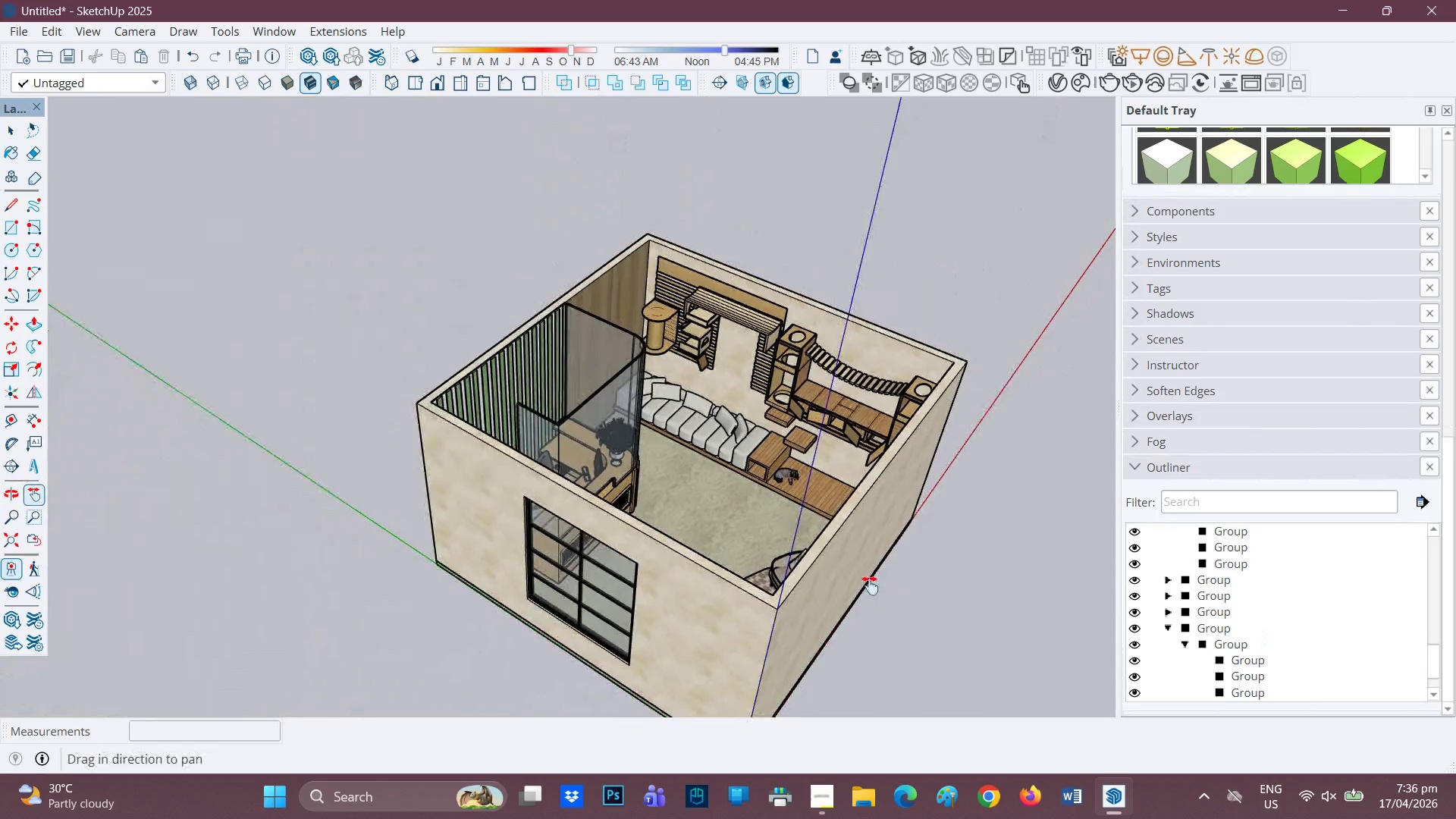 
scroll: coordinate [890, 596], scroll_direction: down, amount: 1.0
 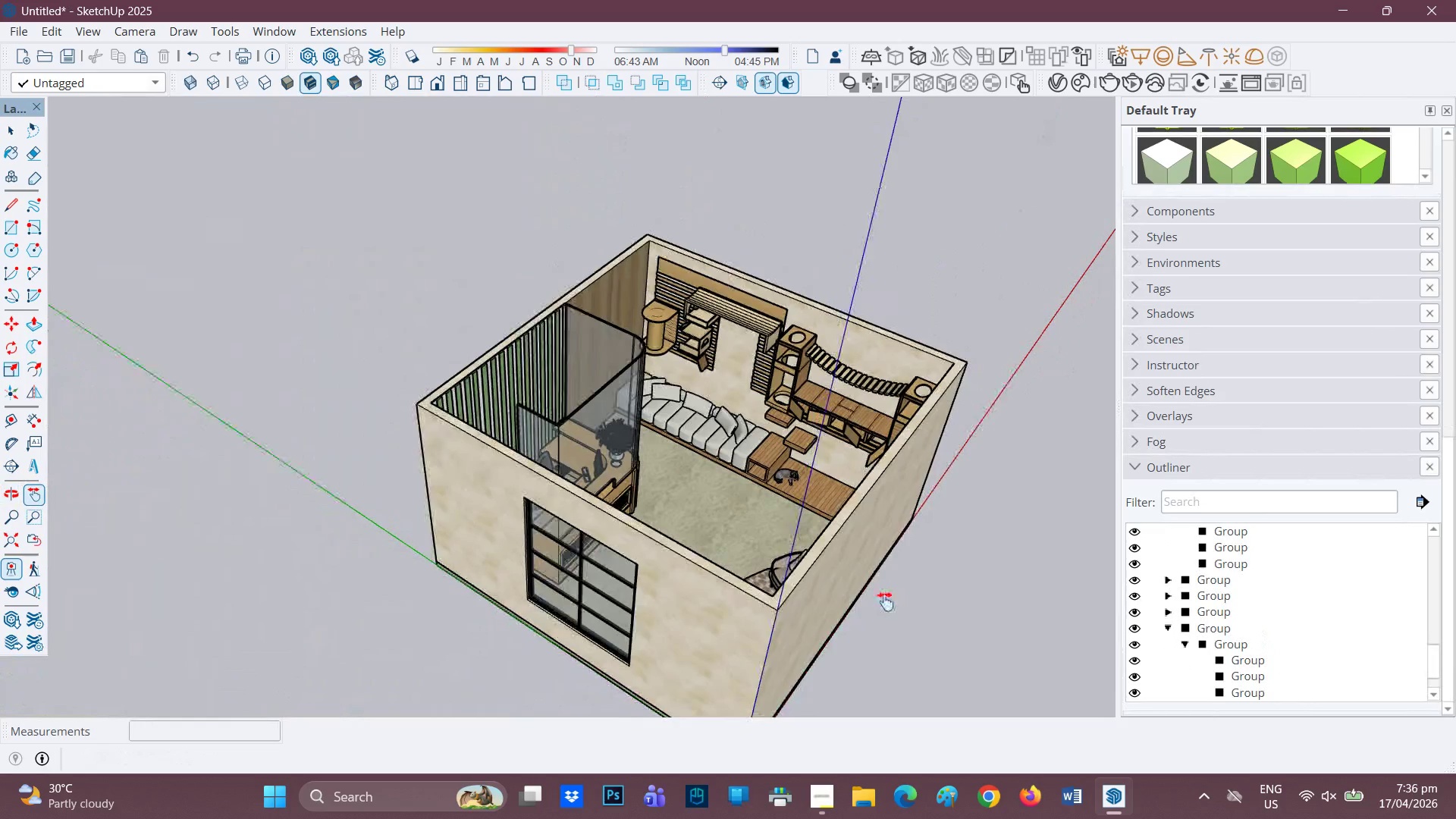 
left_click_drag(start_coordinate=[873, 613], to_coordinate=[834, 427])
 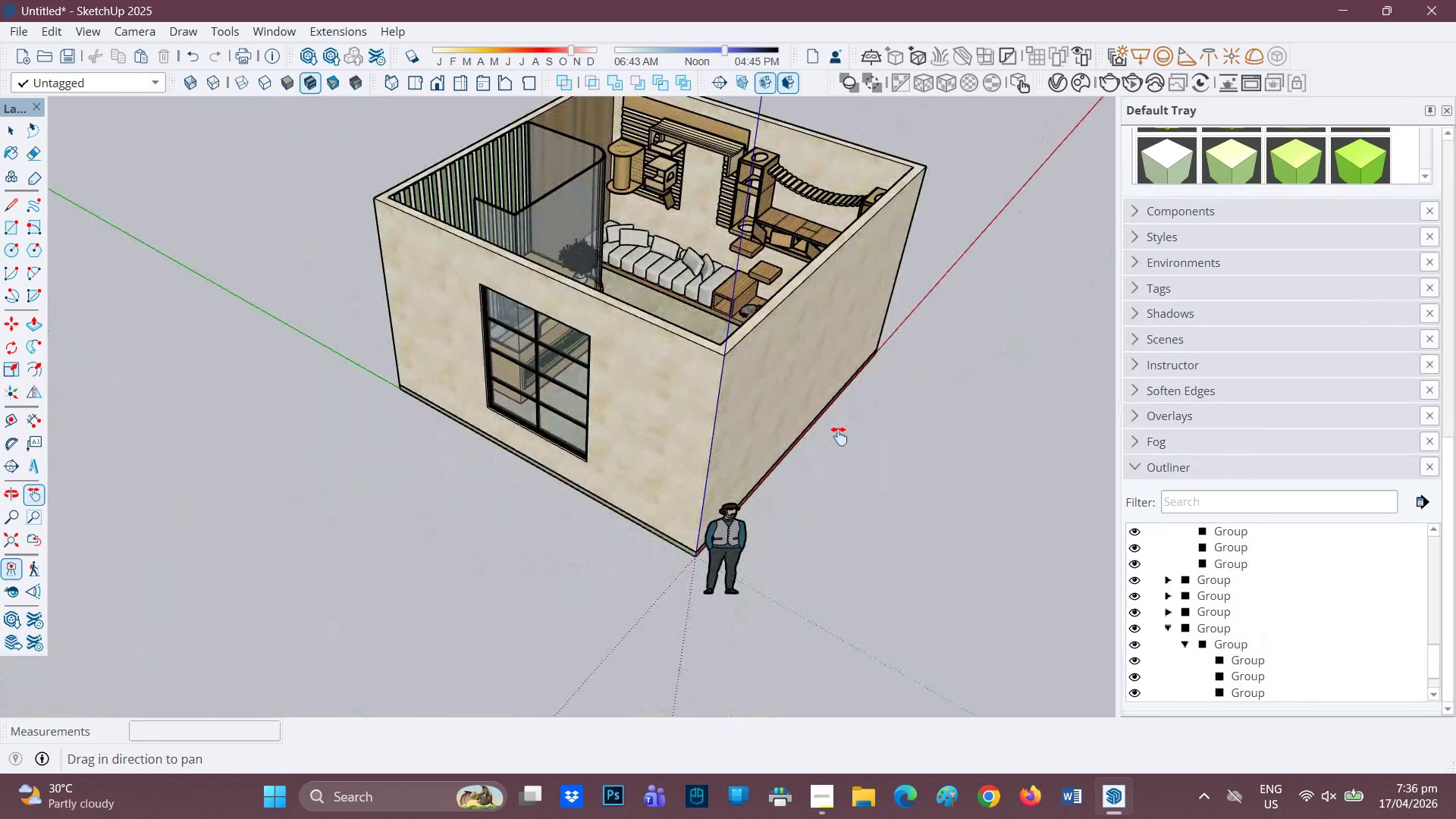 
scroll: coordinate [837, 435], scroll_direction: down, amount: 1.0
 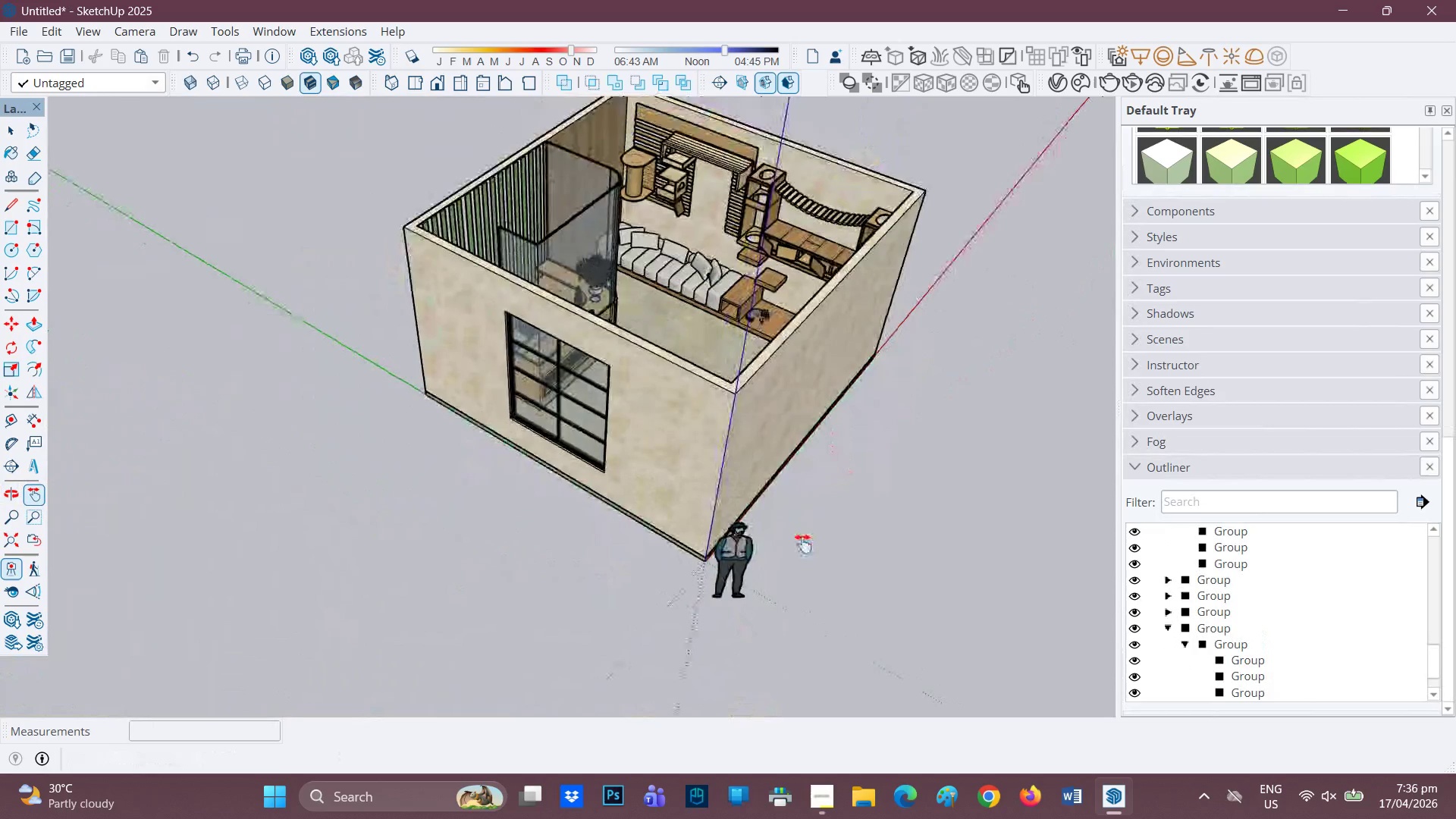 
key(Space)
 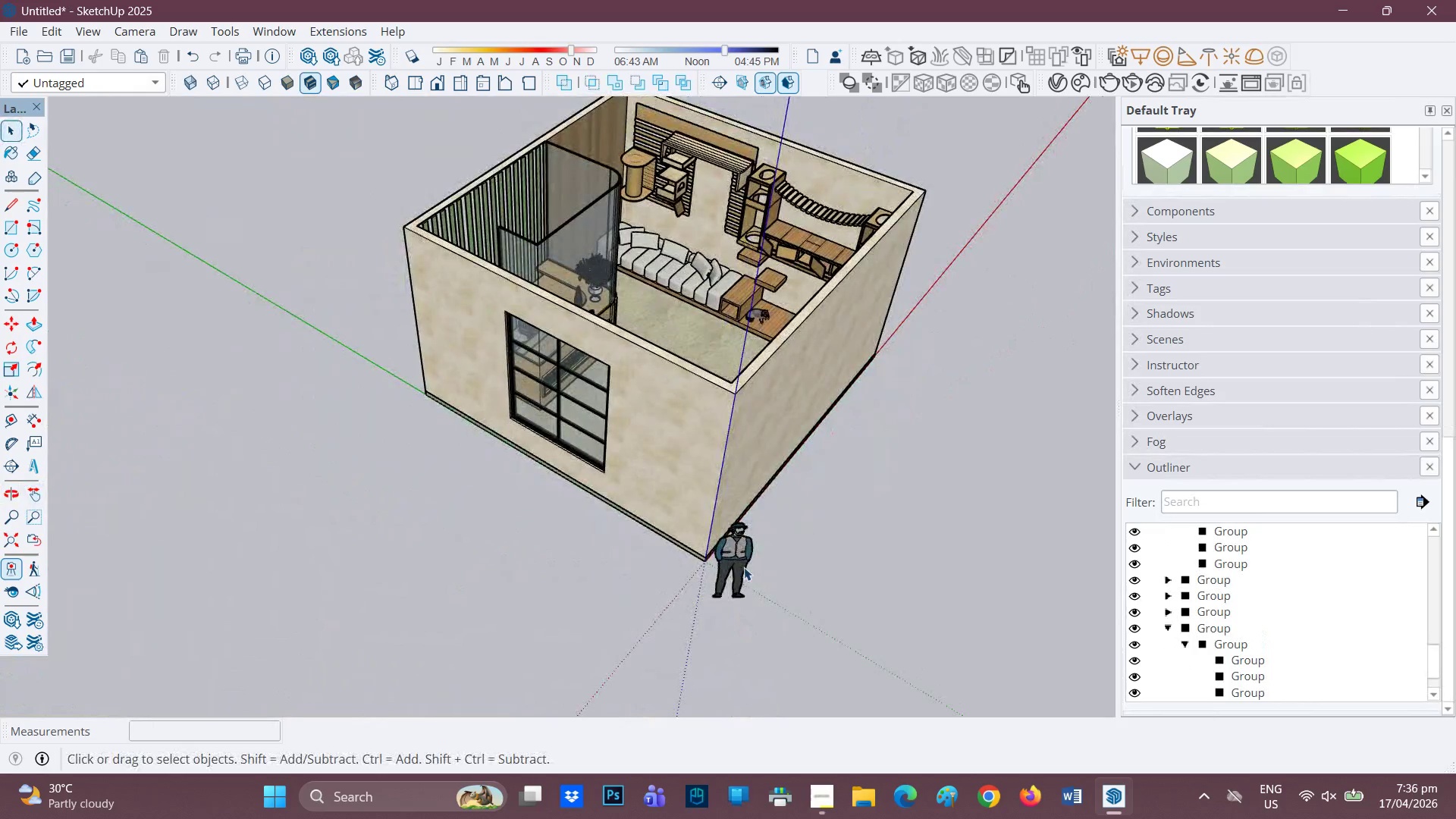 
left_click([744, 567])
 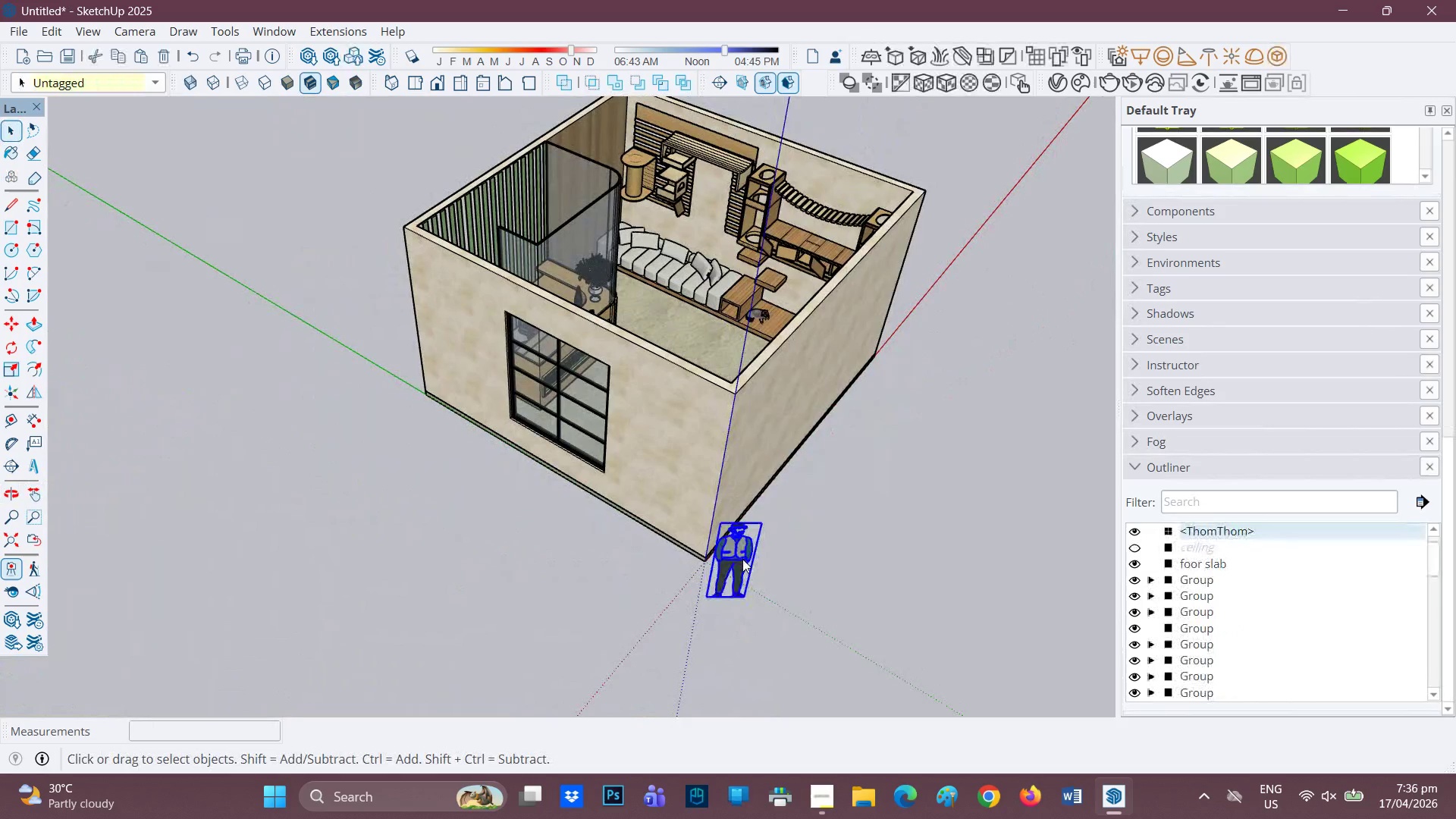 
right_click([742, 559])
 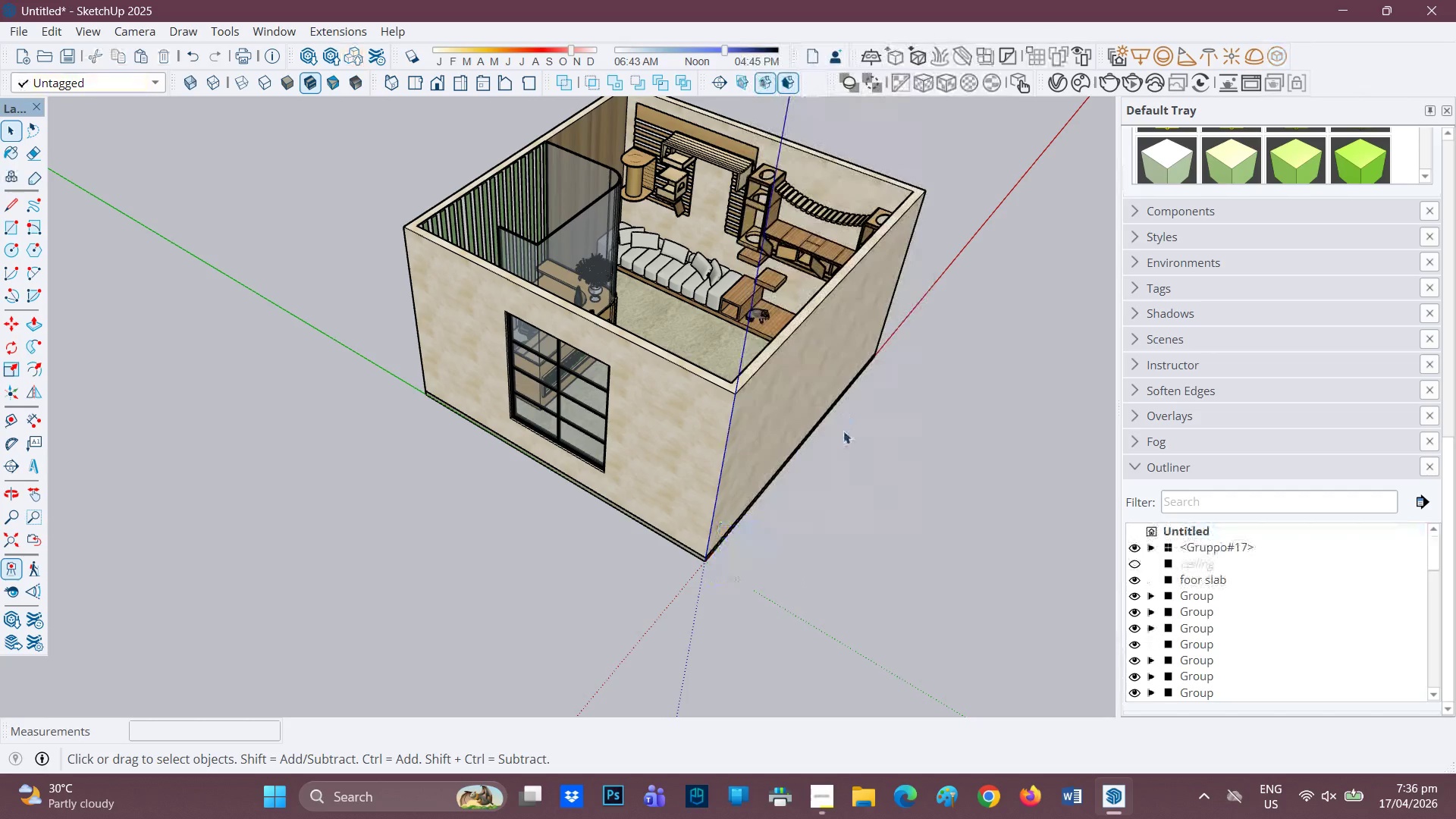 
key(H)
 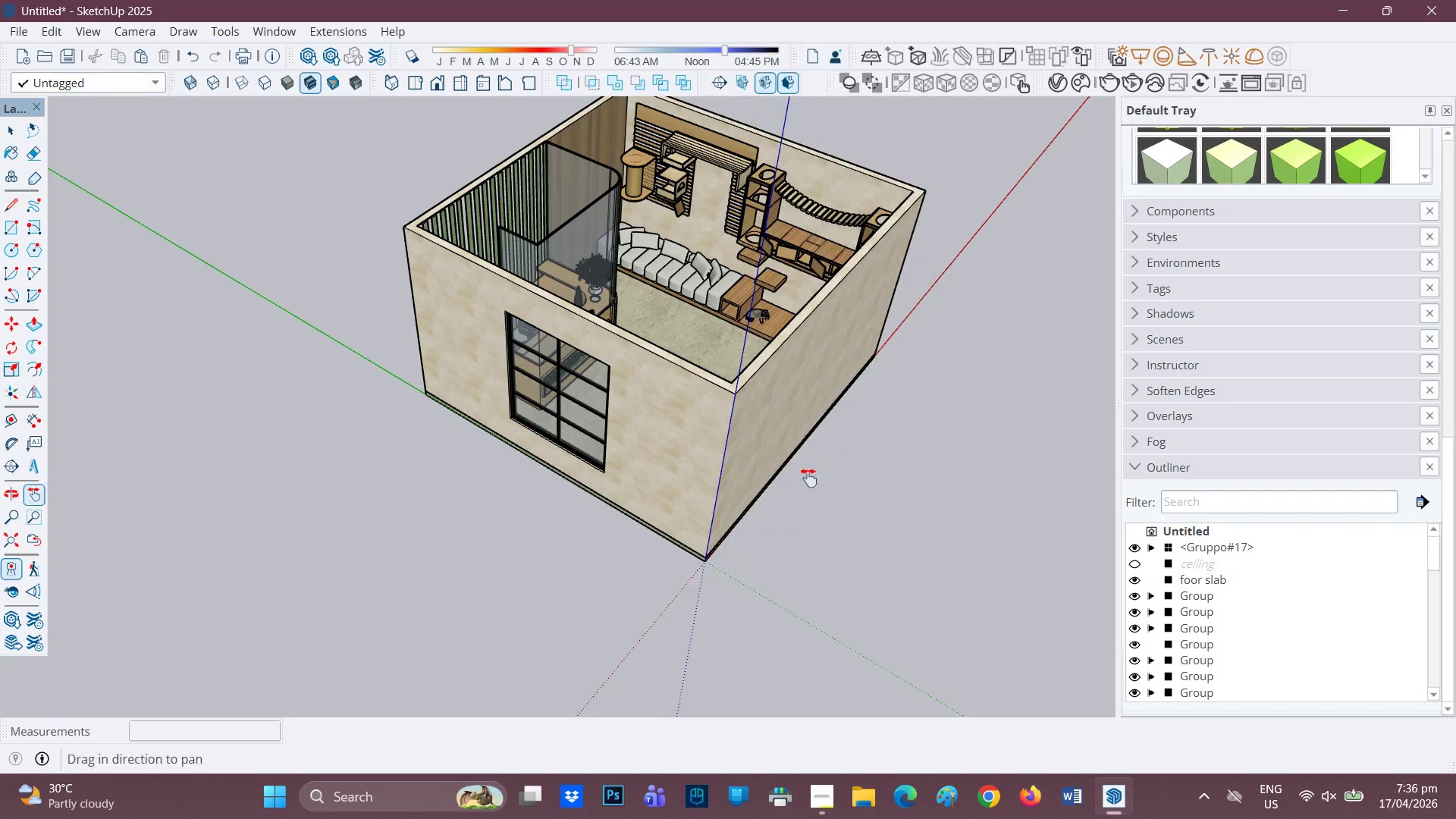 
left_click_drag(start_coordinate=[849, 414], to_coordinate=[779, 505])
 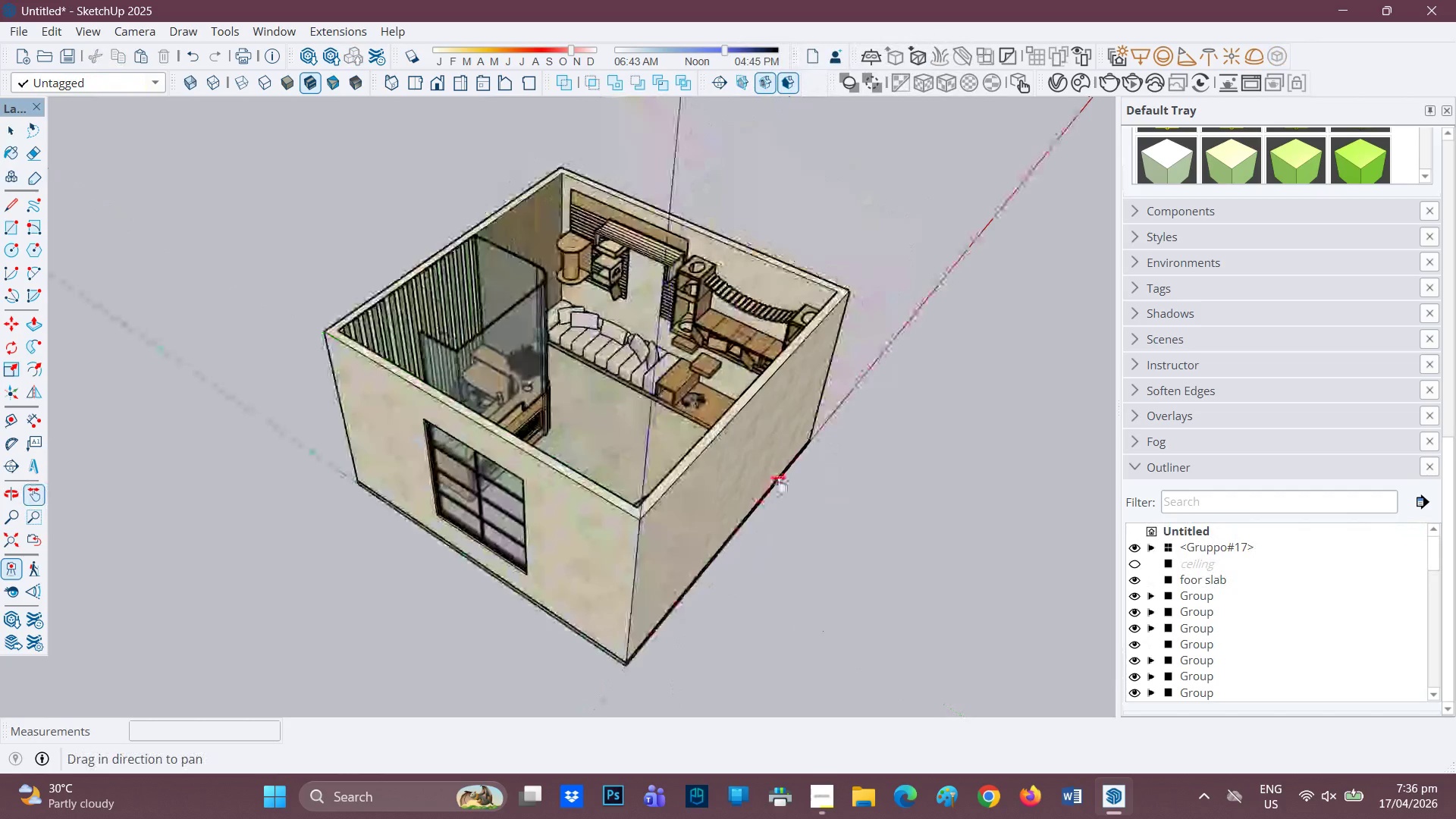 
scroll: coordinate [781, 484], scroll_direction: down, amount: 2.0
 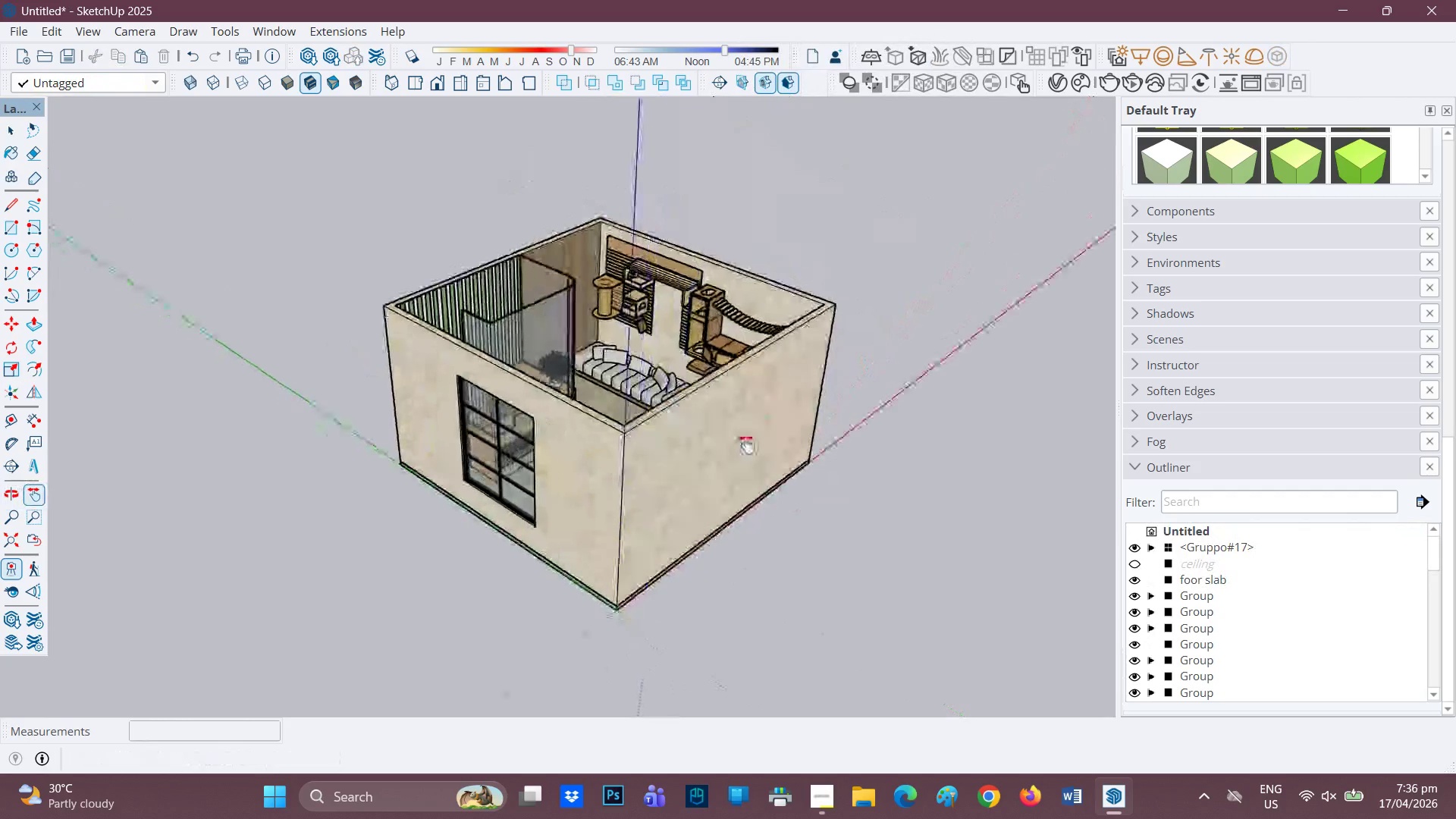 
key(Space)
 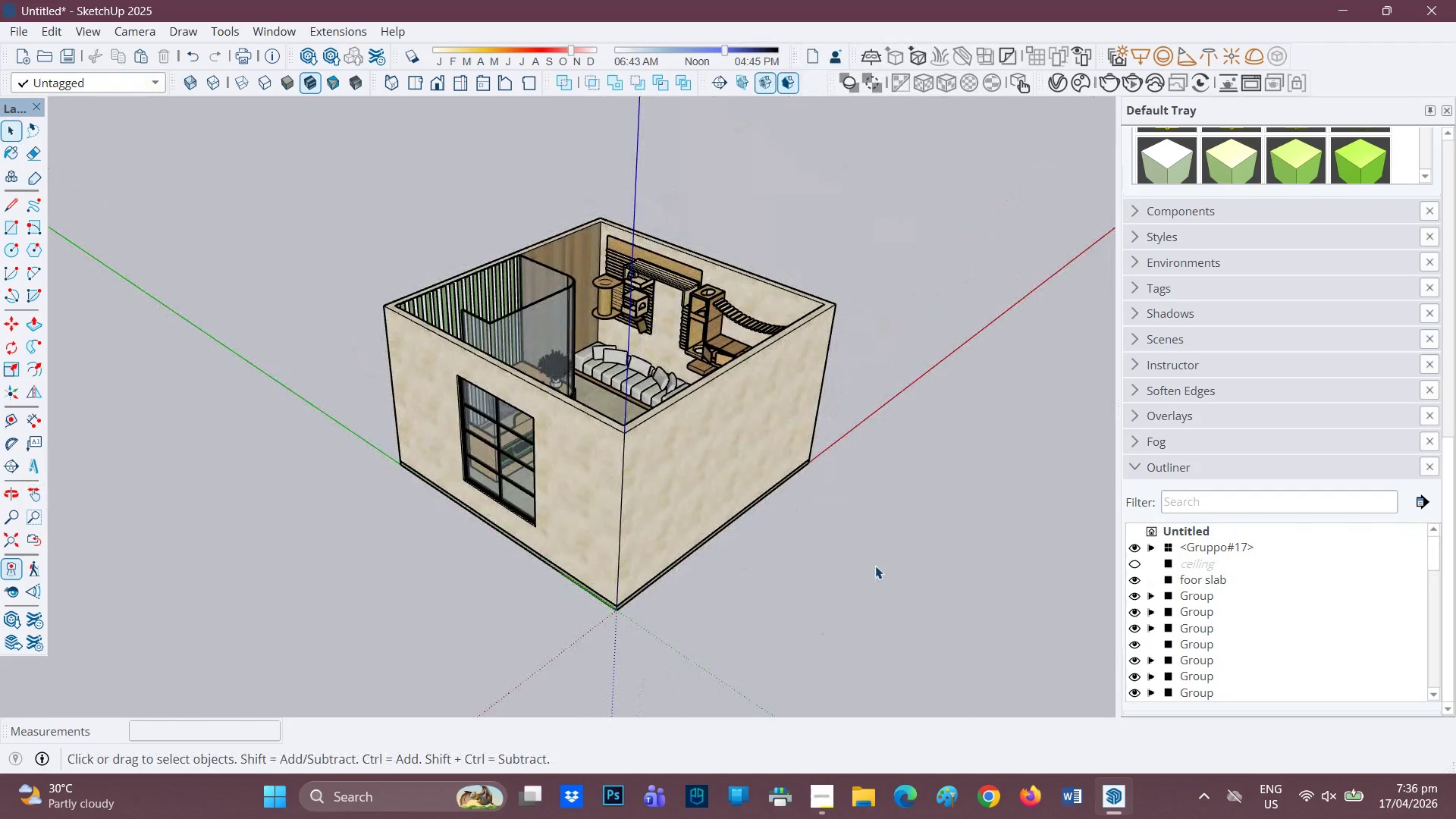 
left_click_drag(start_coordinate=[875, 566], to_coordinate=[335, 178])
 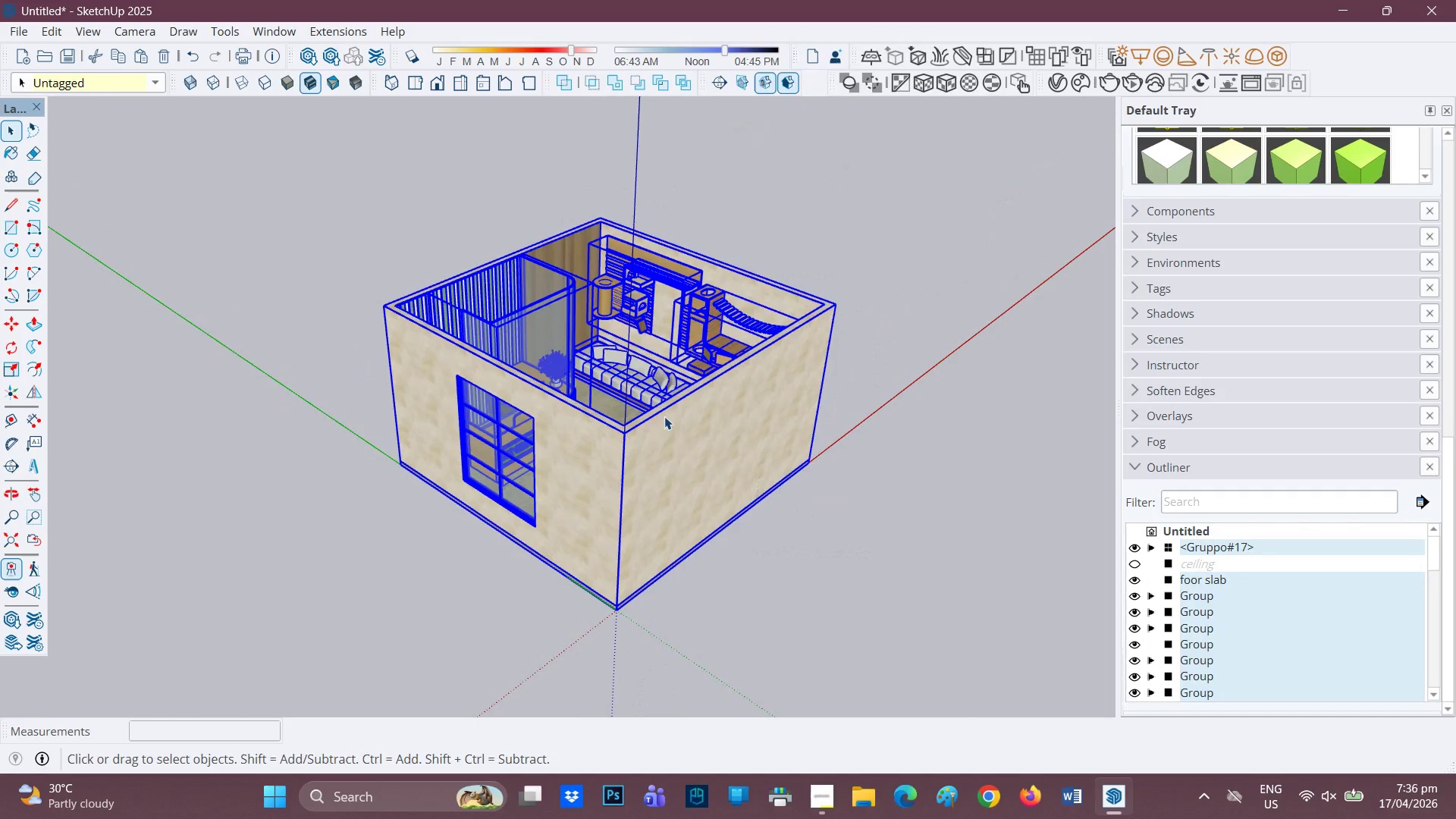 
right_click([664, 416])
 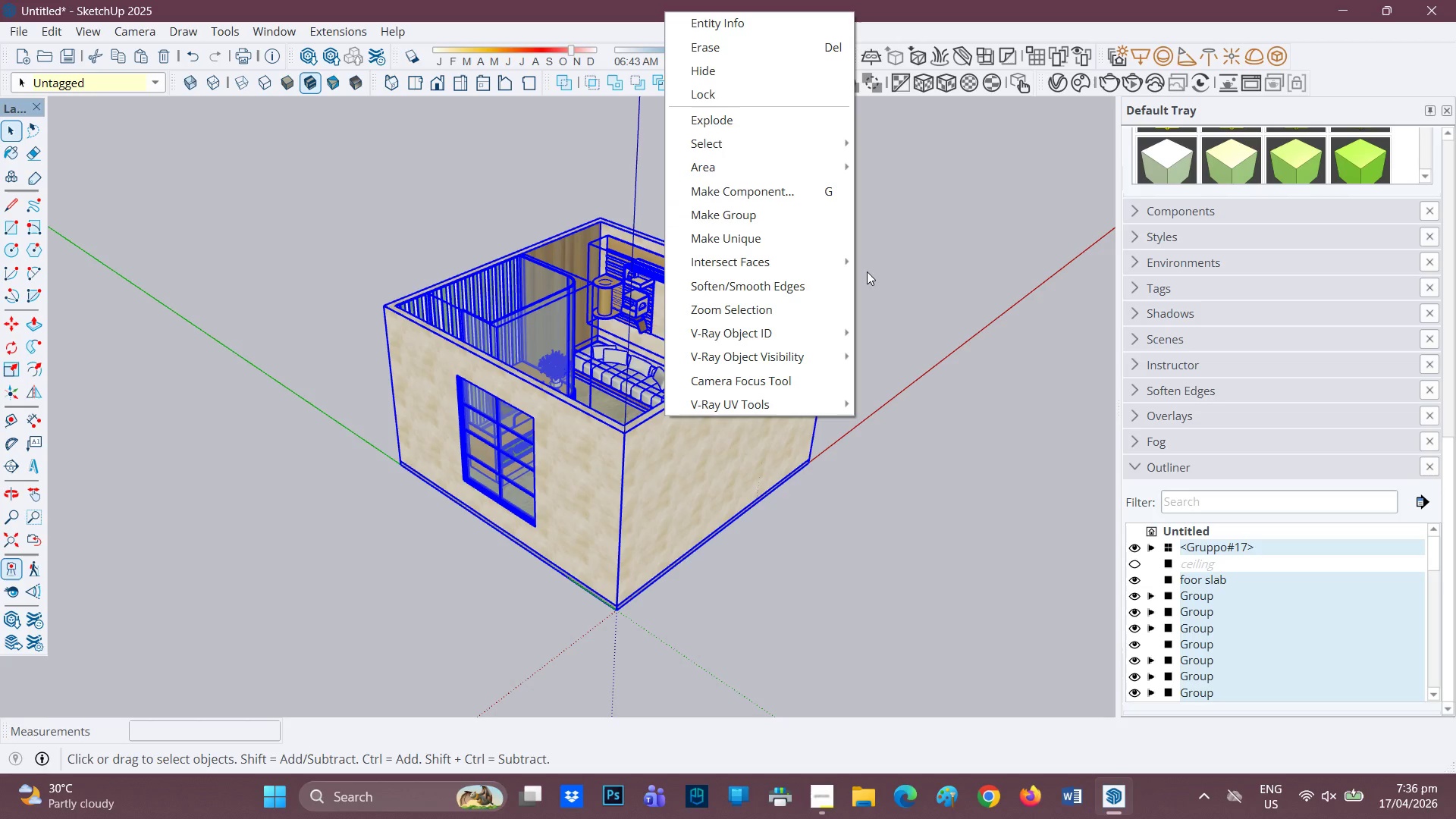 
left_click([965, 401])
 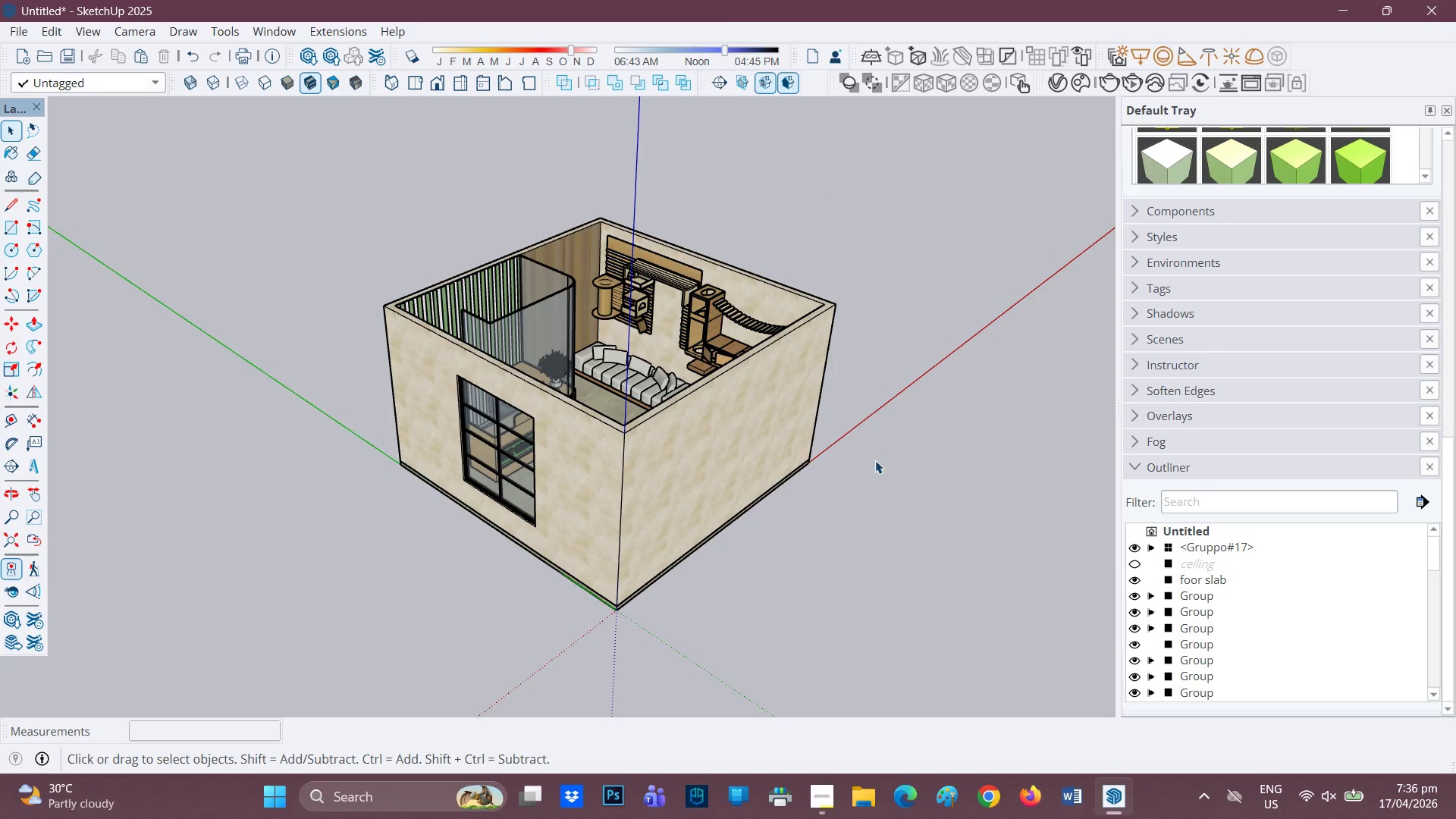 
scroll: coordinate [1222, 664], scroll_direction: down, amount: 16.0
 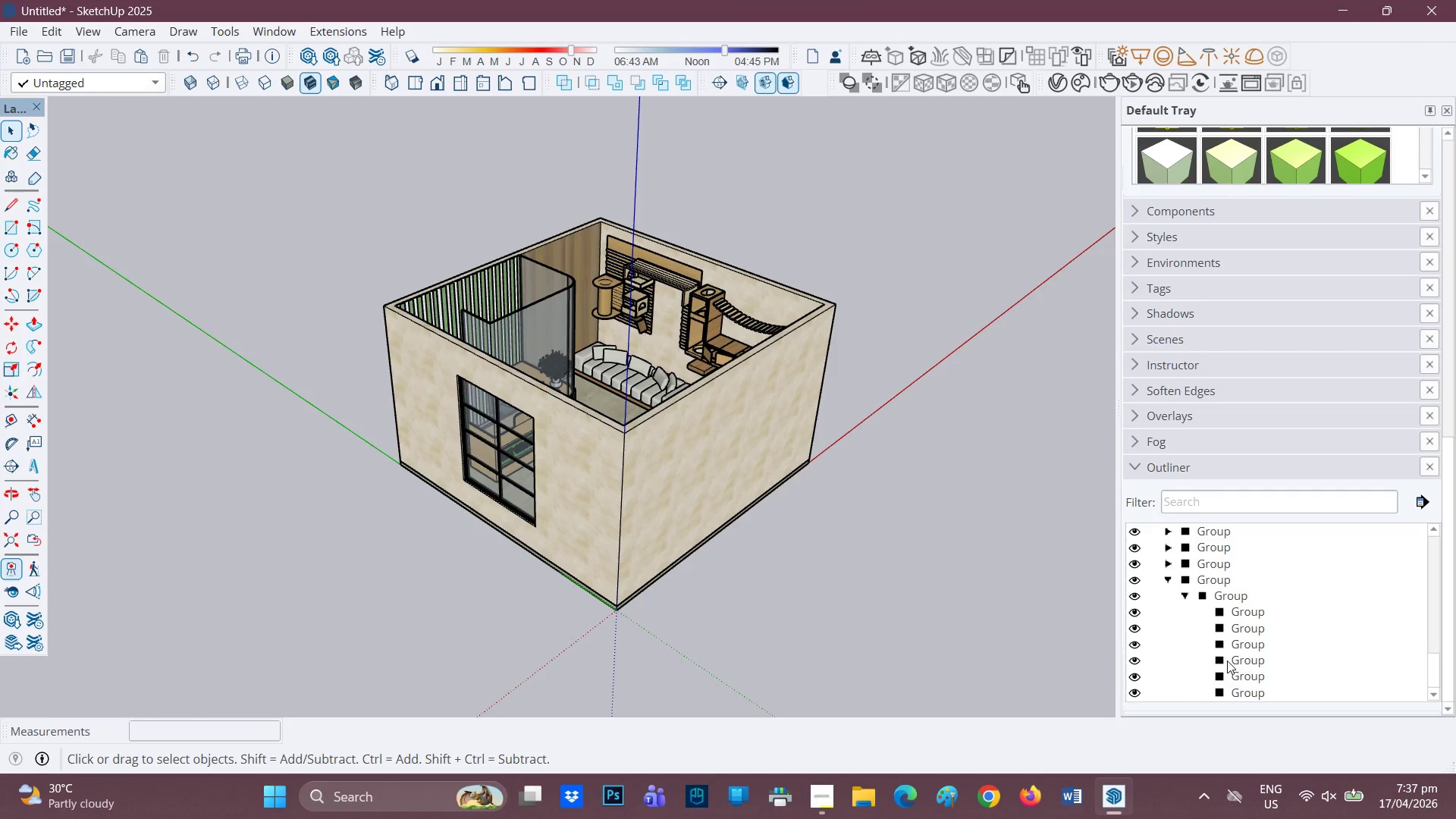 
scroll: coordinate [1240, 627], scroll_direction: up, amount: 14.0
 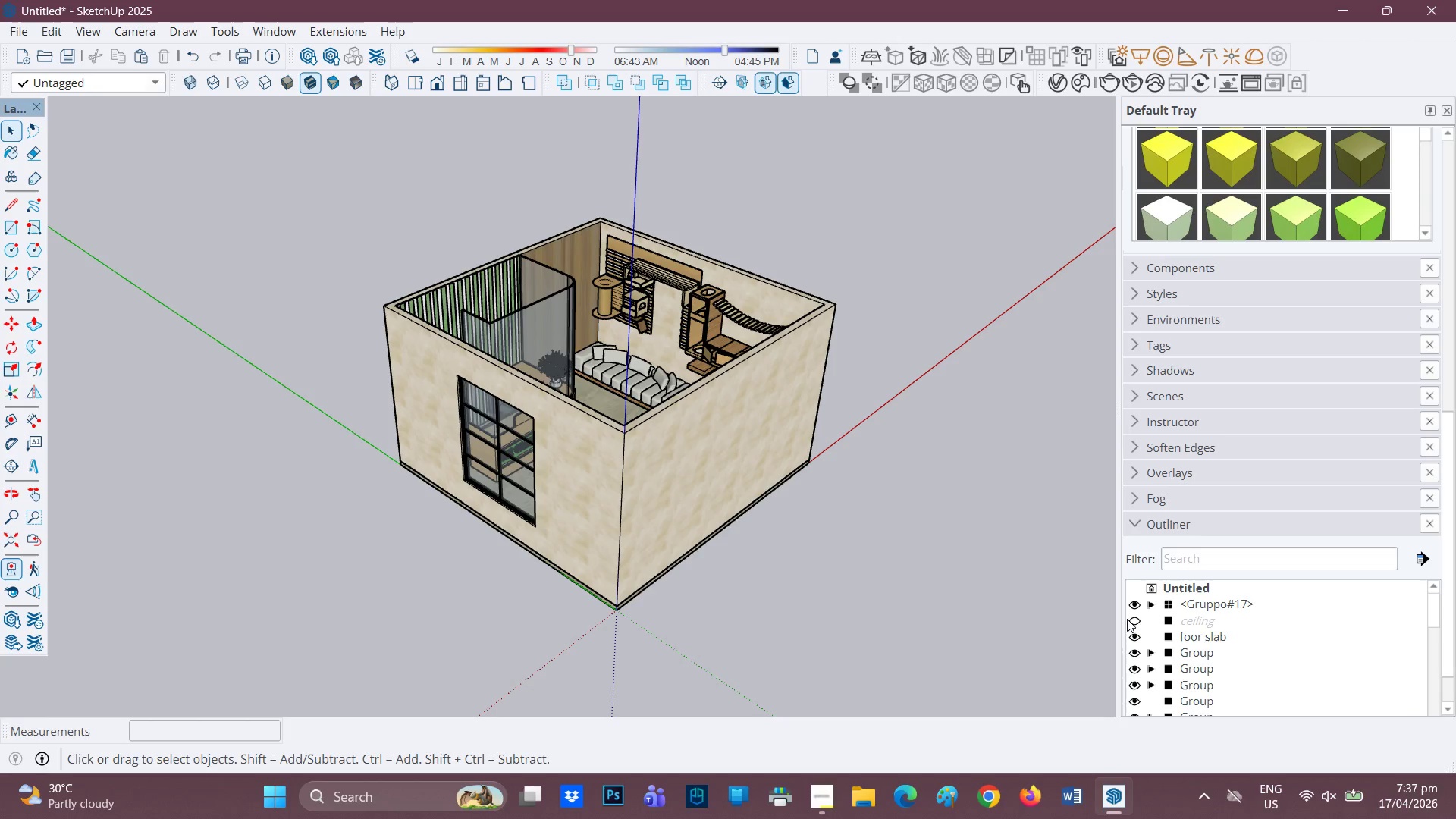 
left_click([1138, 620])
 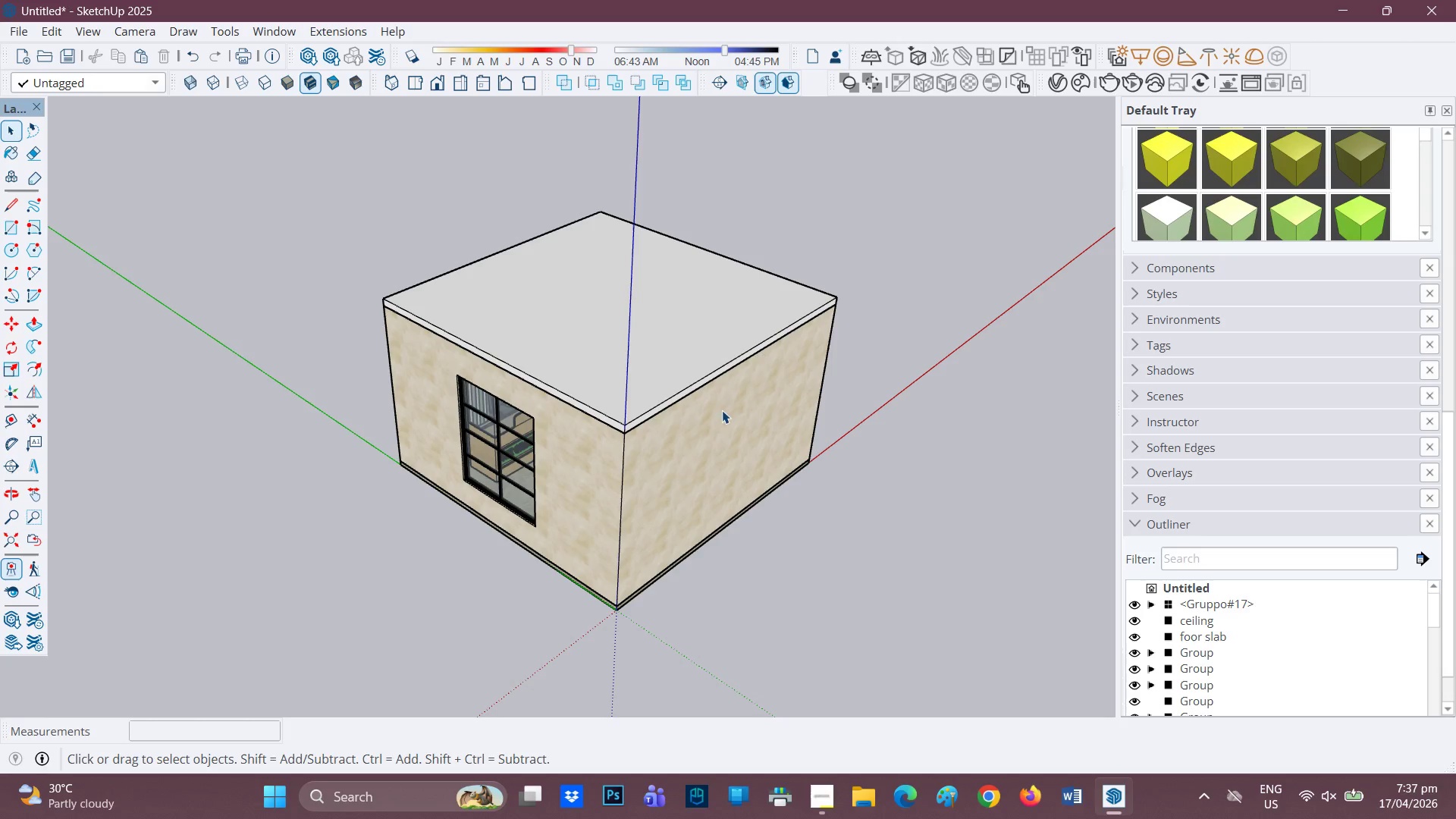 
scroll: coordinate [651, 438], scroll_direction: up, amount: 9.0
 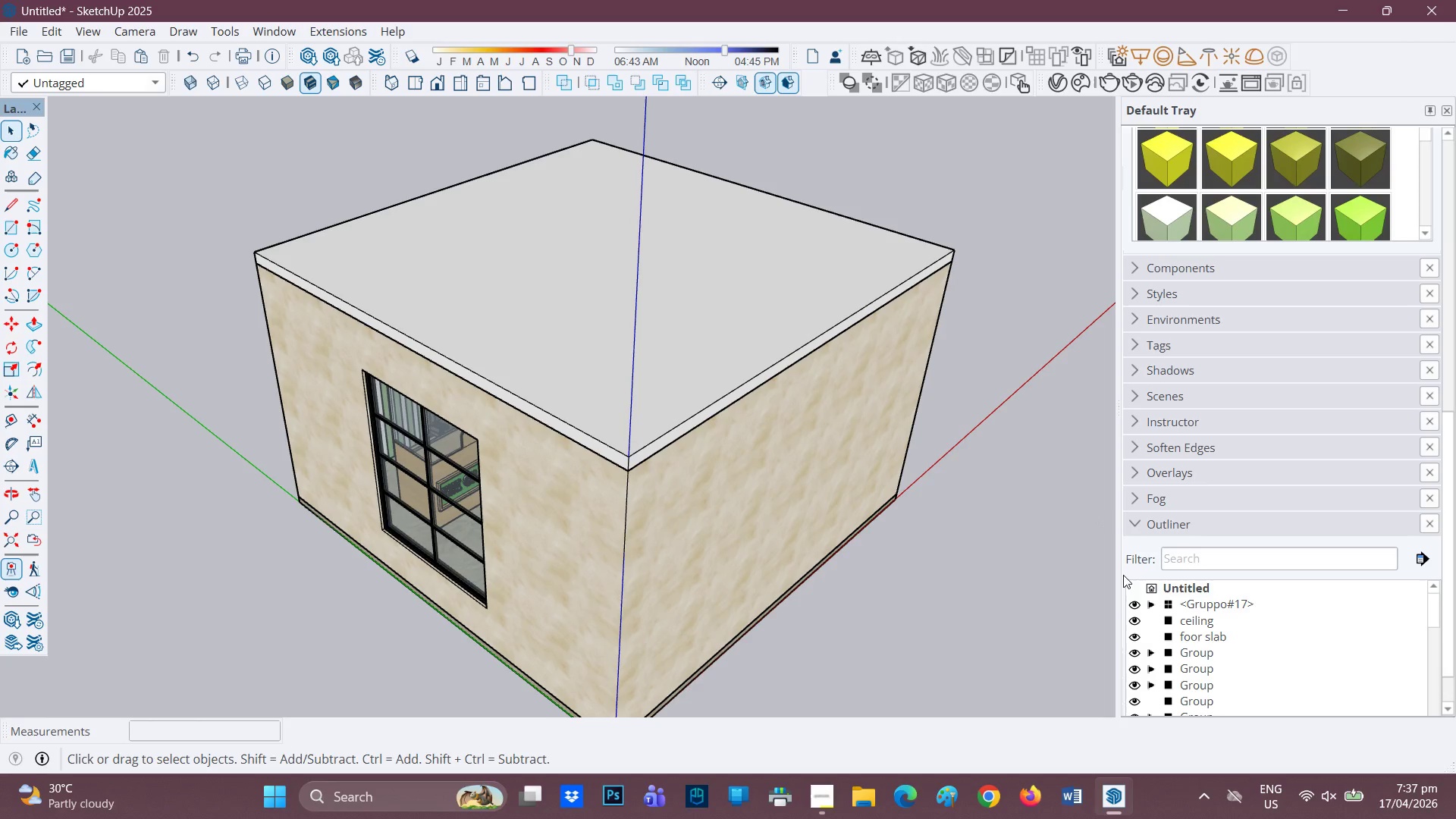 
wait(6.37)
 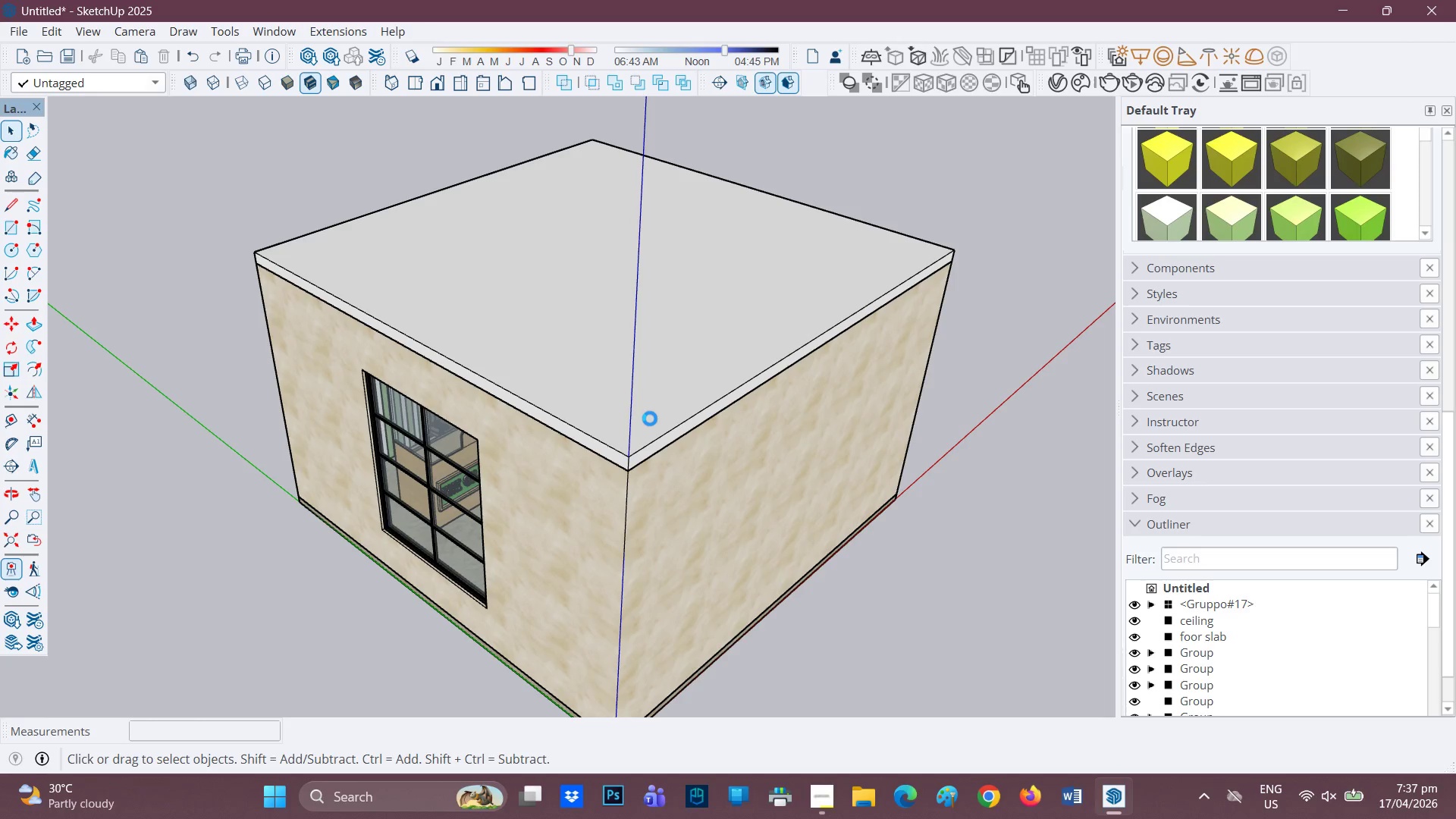 
scroll: coordinate [1163, 664], scroll_direction: down, amount: 15.0
 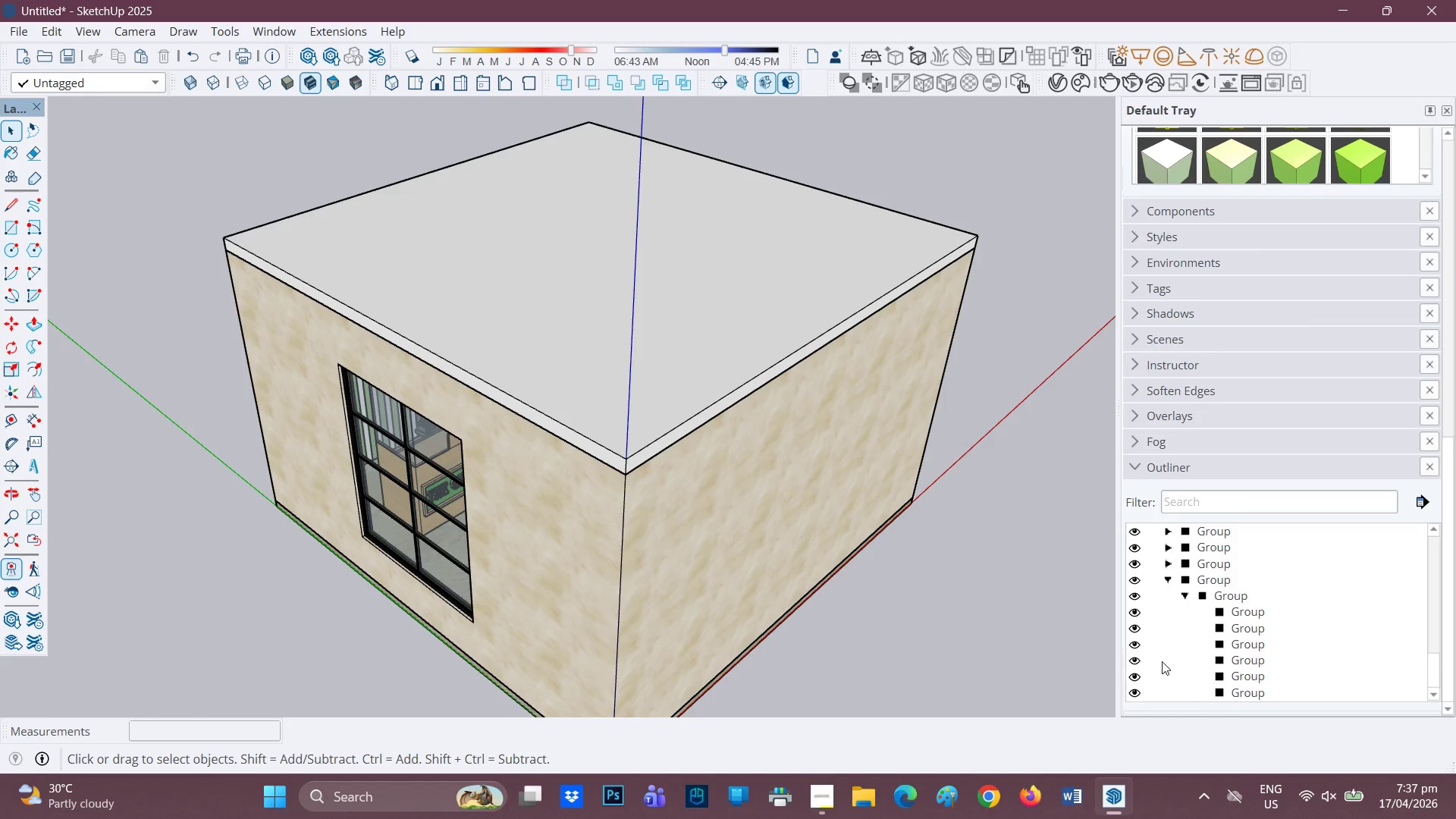 
scroll: coordinate [1169, 646], scroll_direction: up, amount: 9.0
 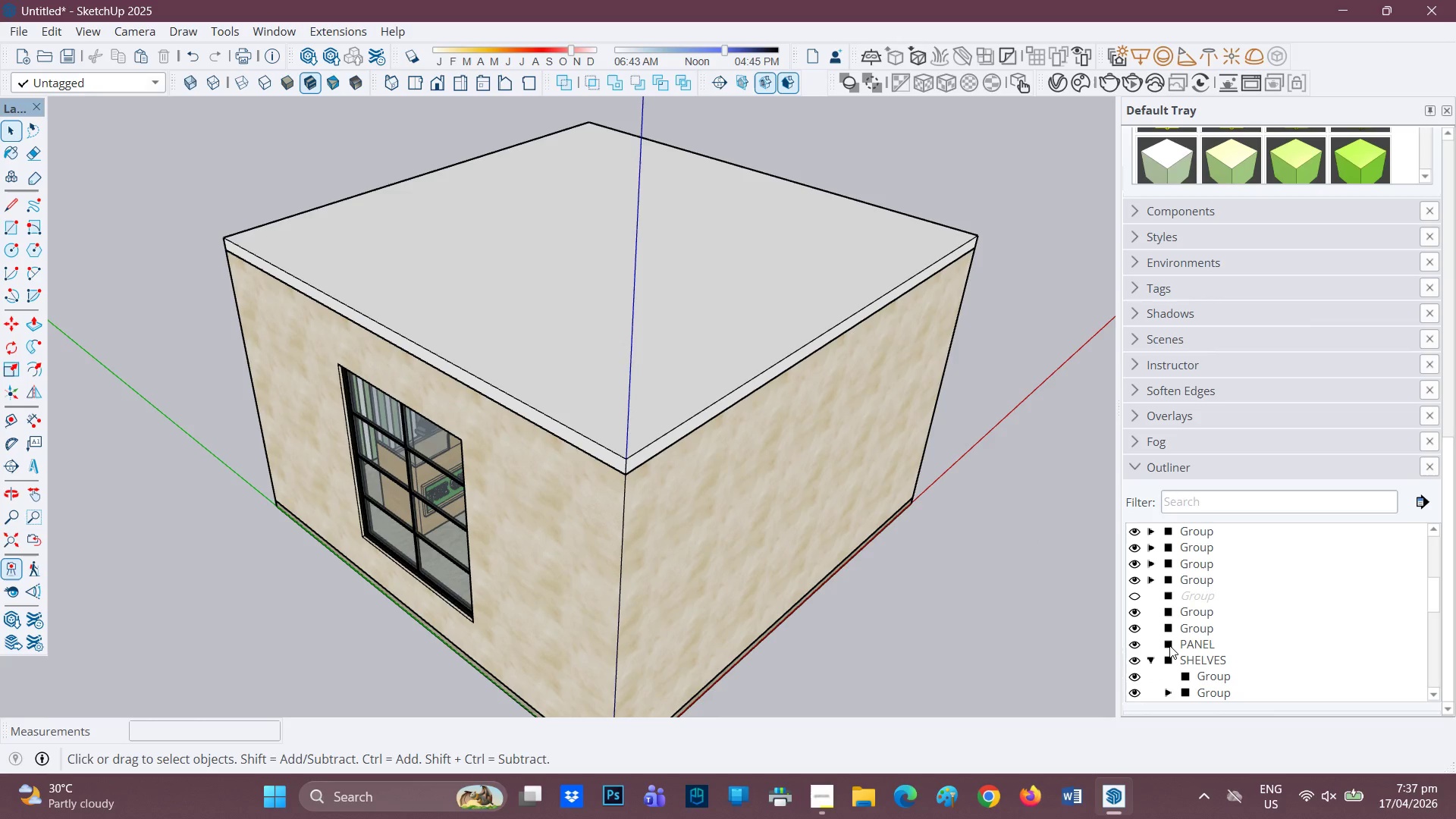 
scroll: coordinate [1169, 645], scroll_direction: down, amount: 1.0
 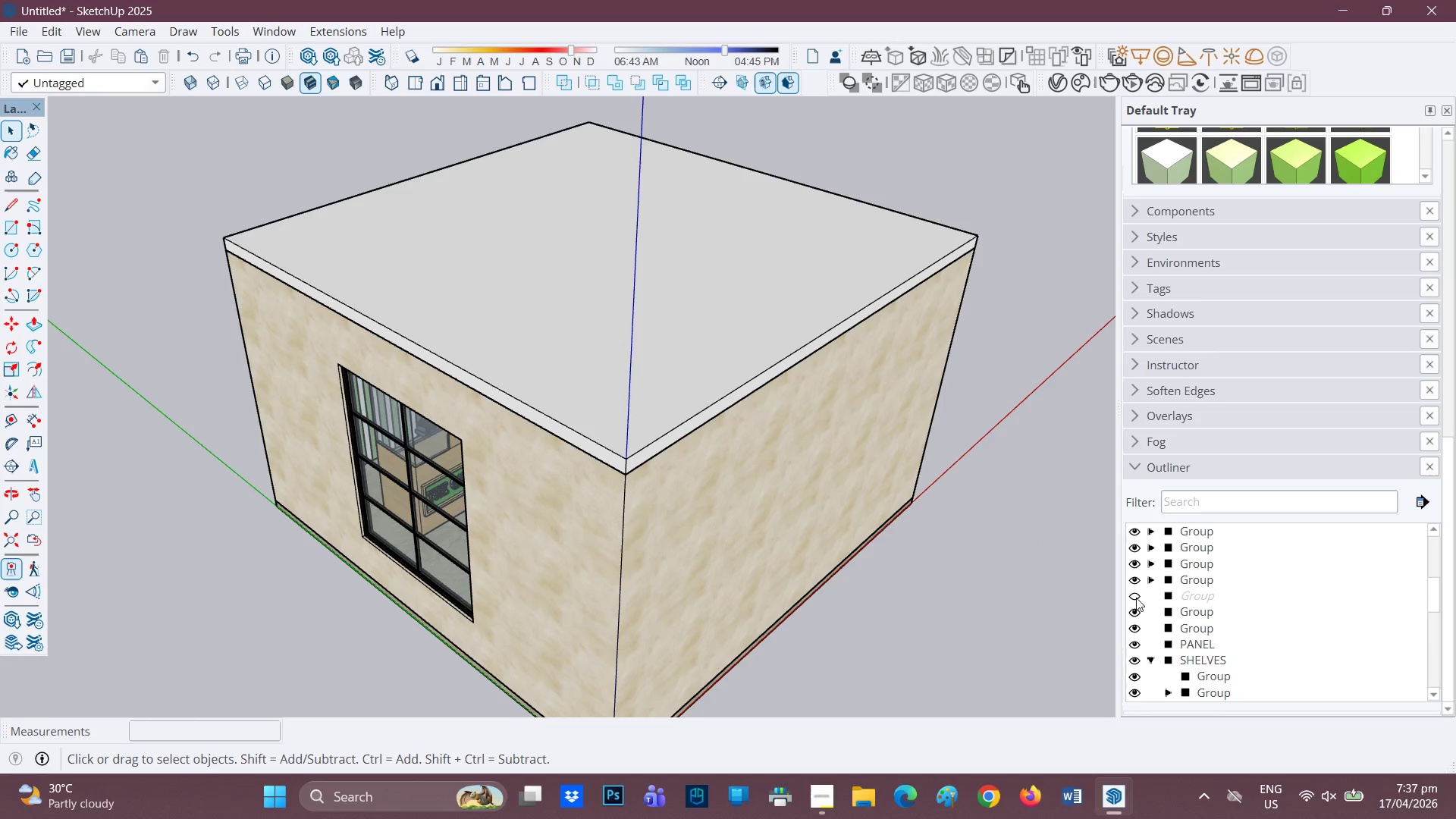 
left_click([1136, 597])
 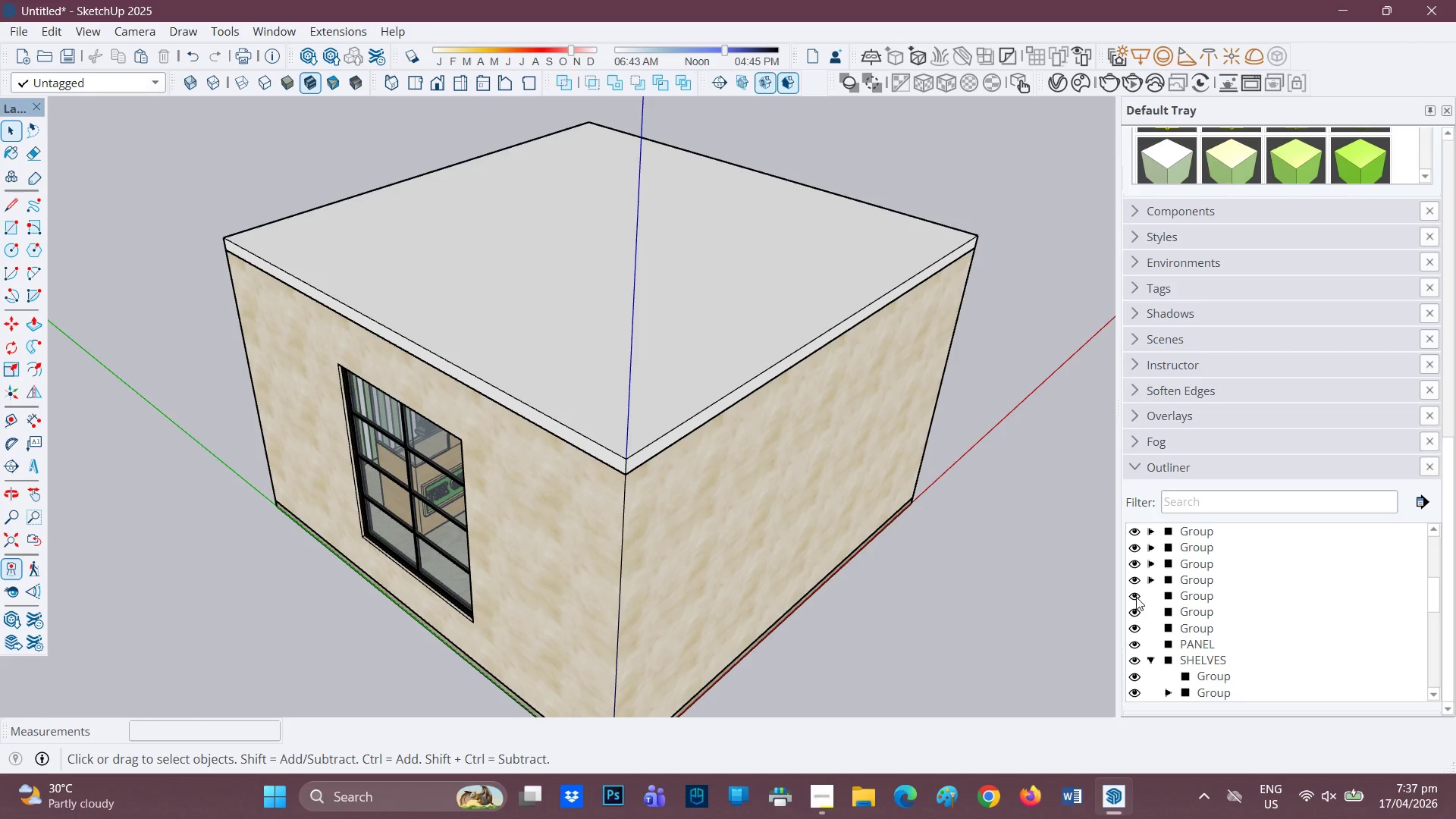 
left_click([1136, 597])
 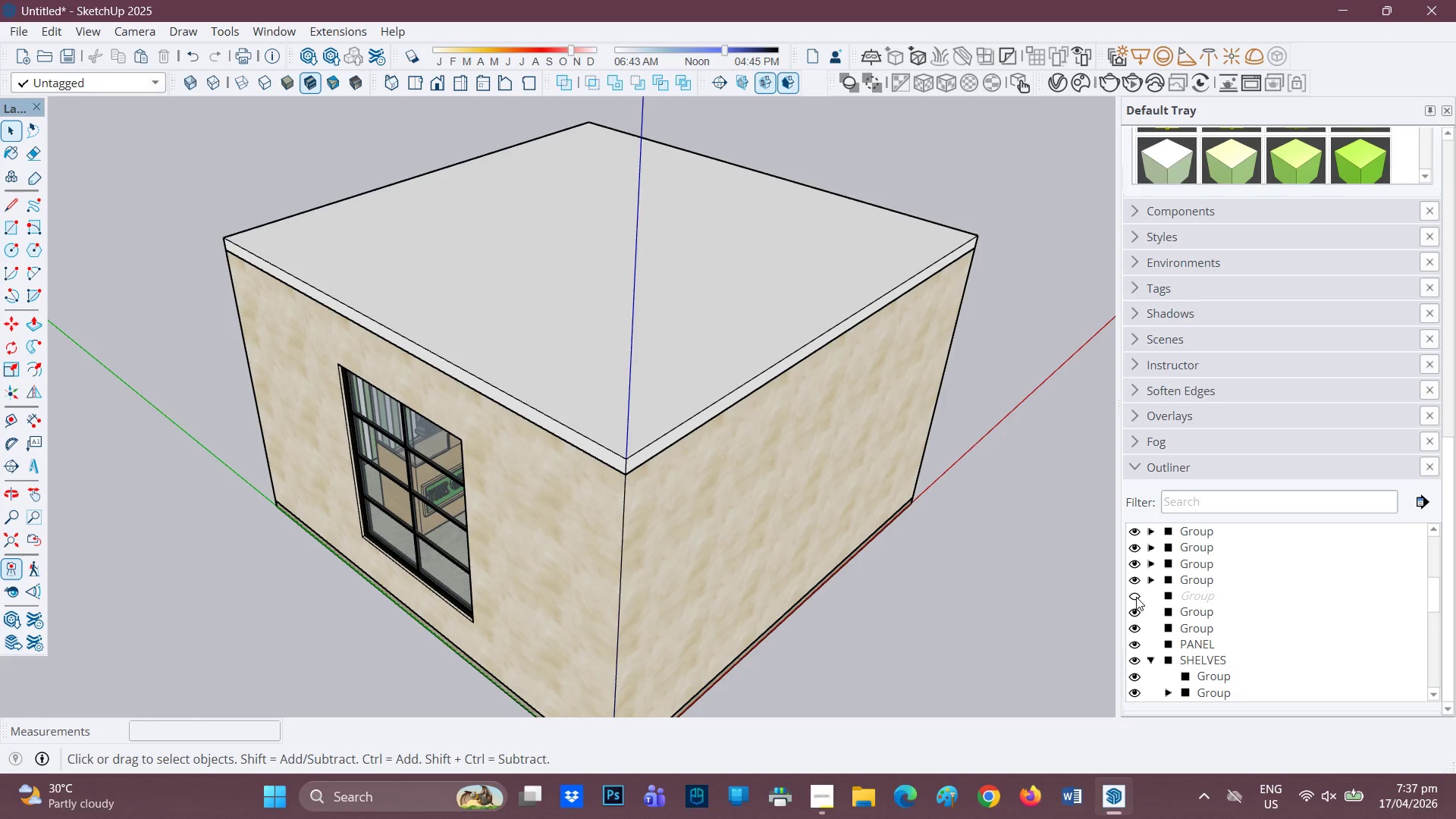 
left_click([1136, 597])
 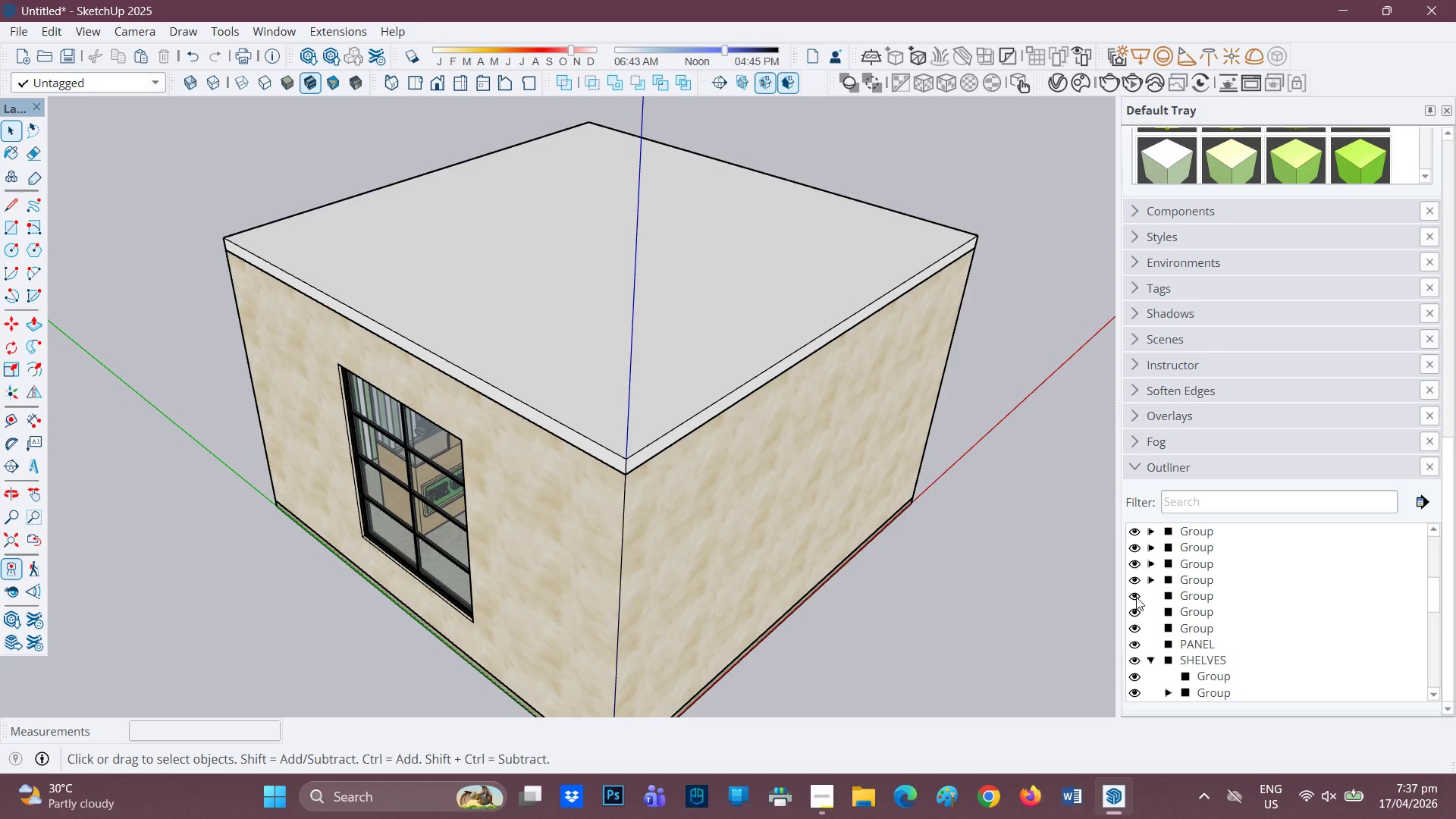 
left_click([1136, 597])
 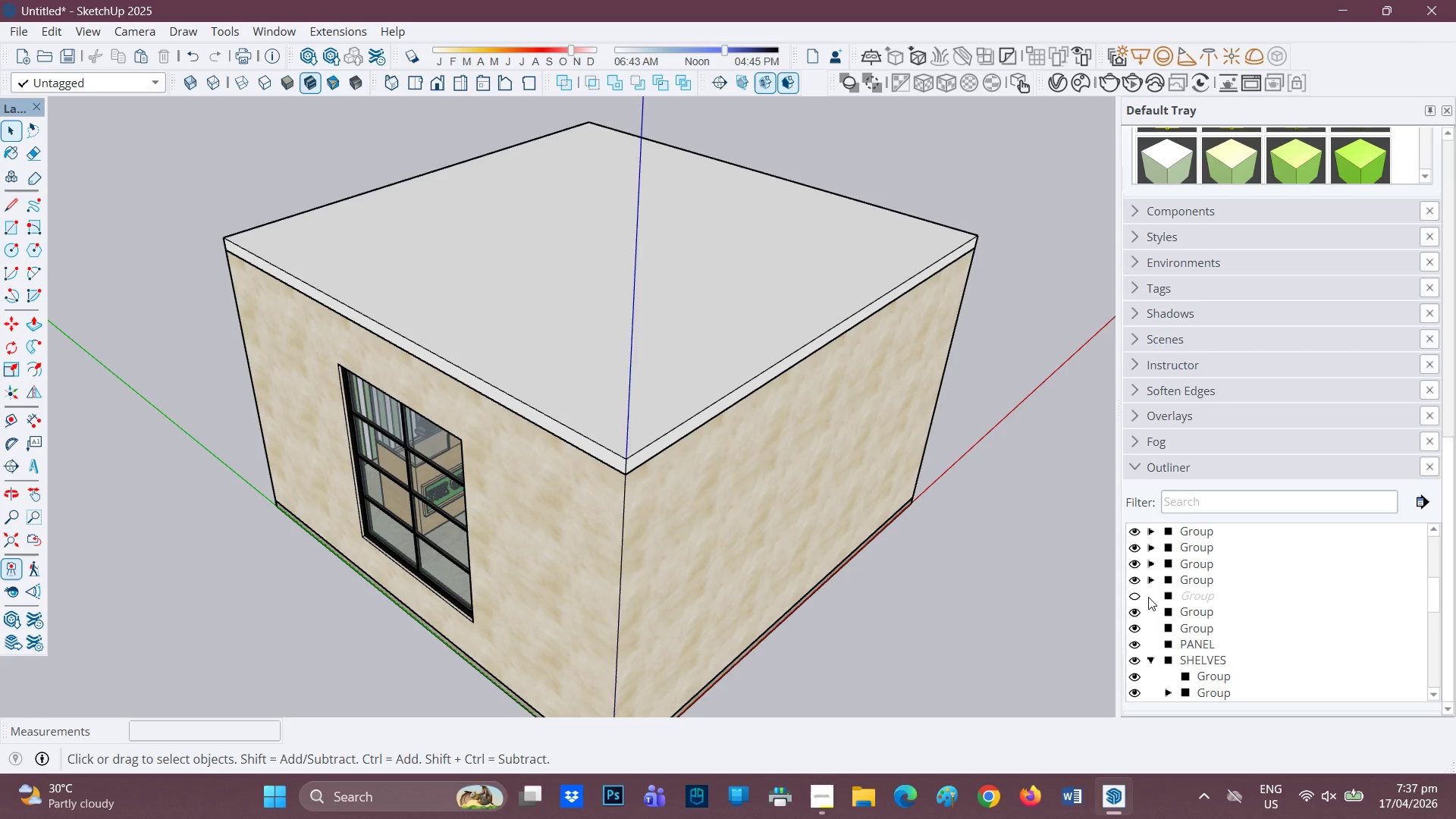 
scroll: coordinate [1151, 600], scroll_direction: up, amount: 4.0
 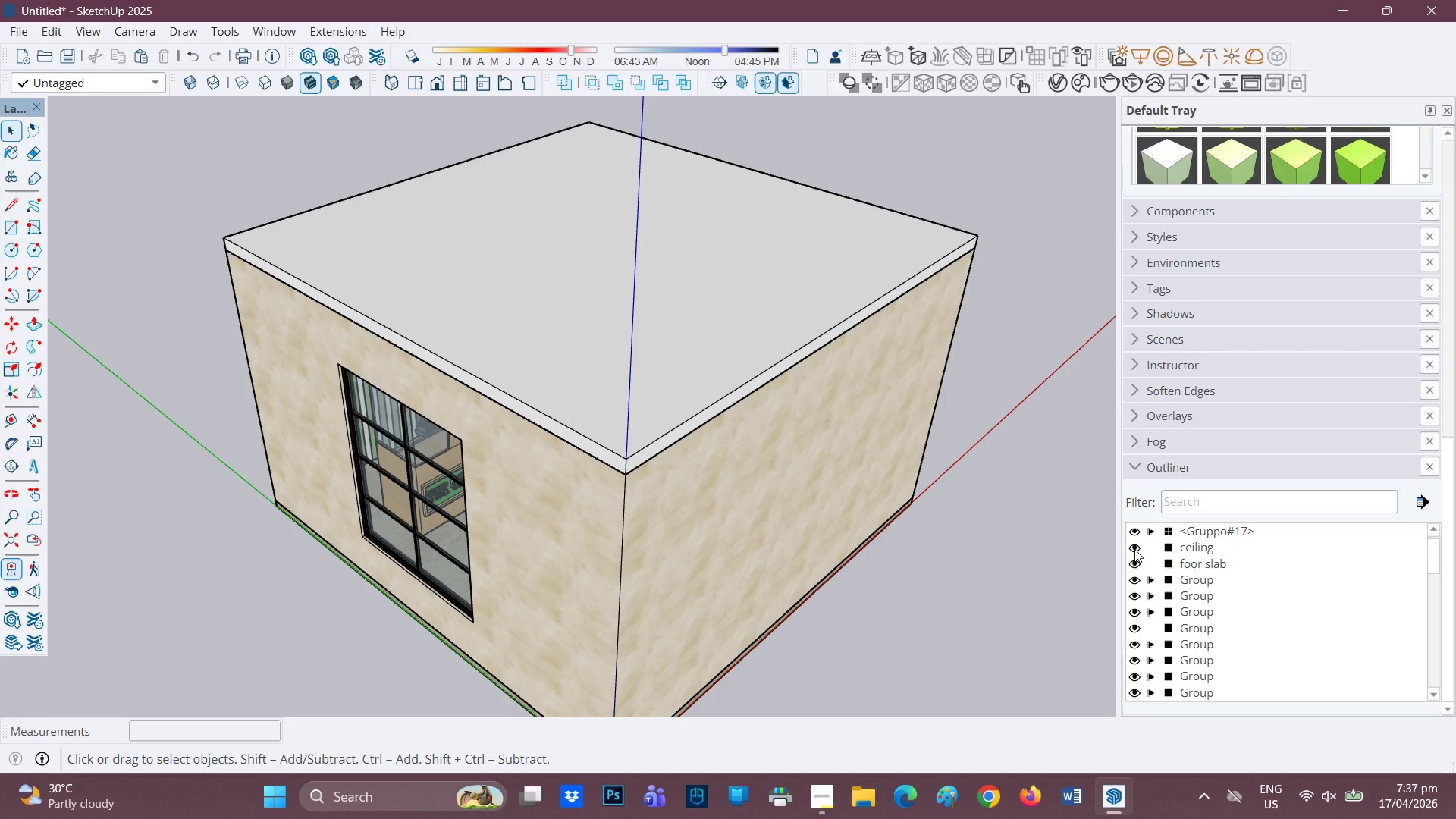 
left_click([1126, 547])
 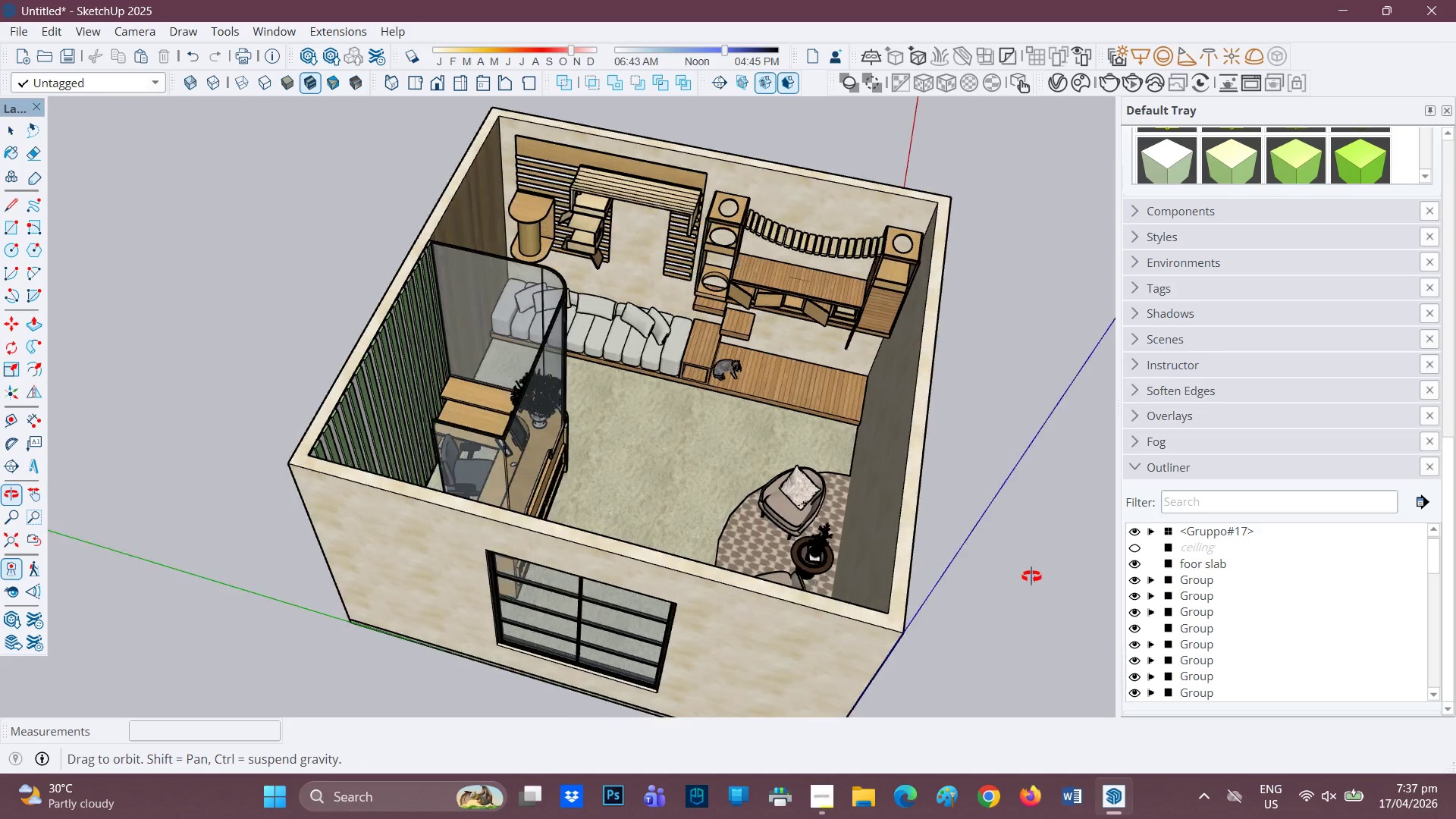 
scroll: coordinate [1189, 645], scroll_direction: down, amount: 2.0
 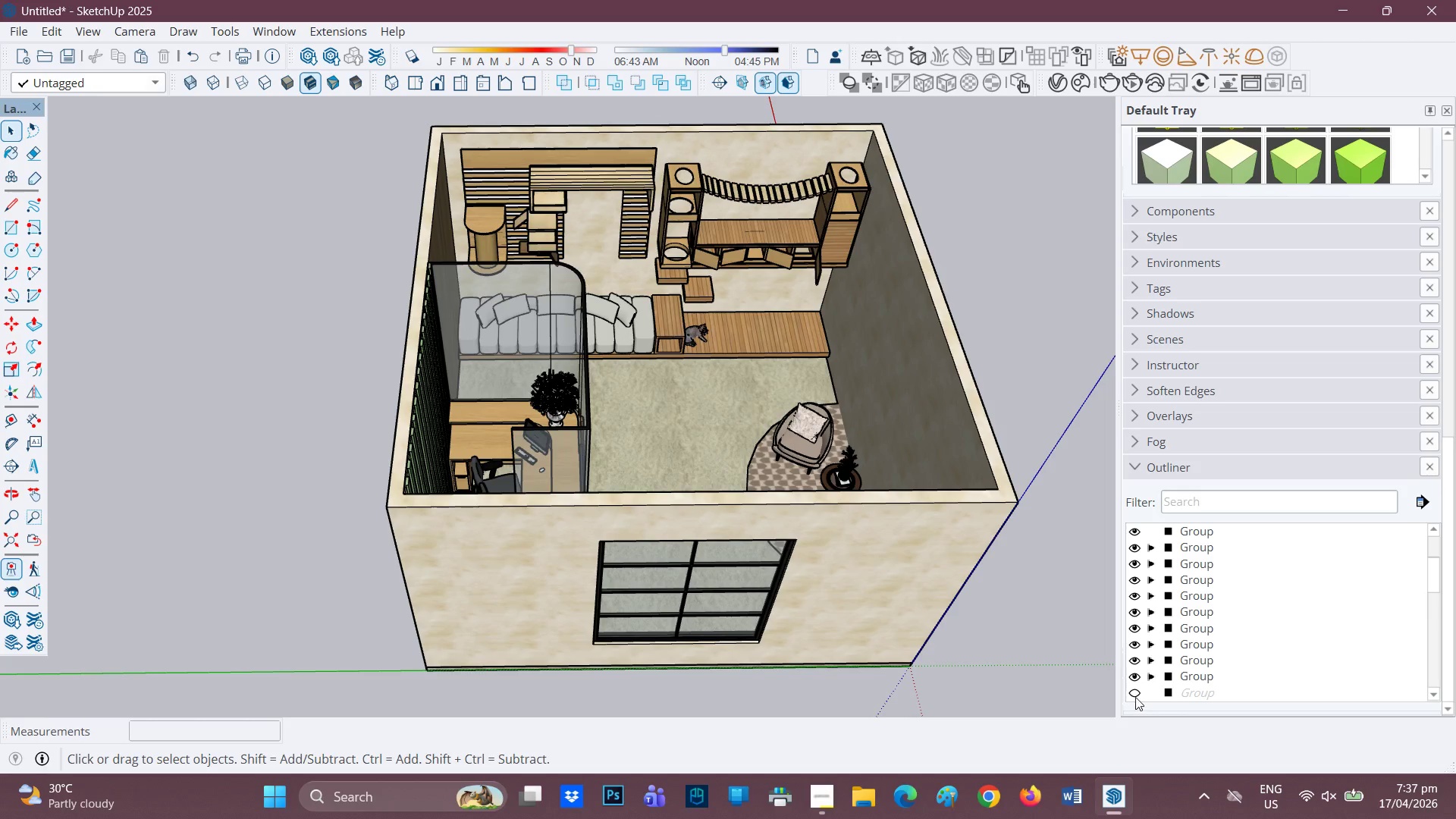 
left_click([1135, 696])
 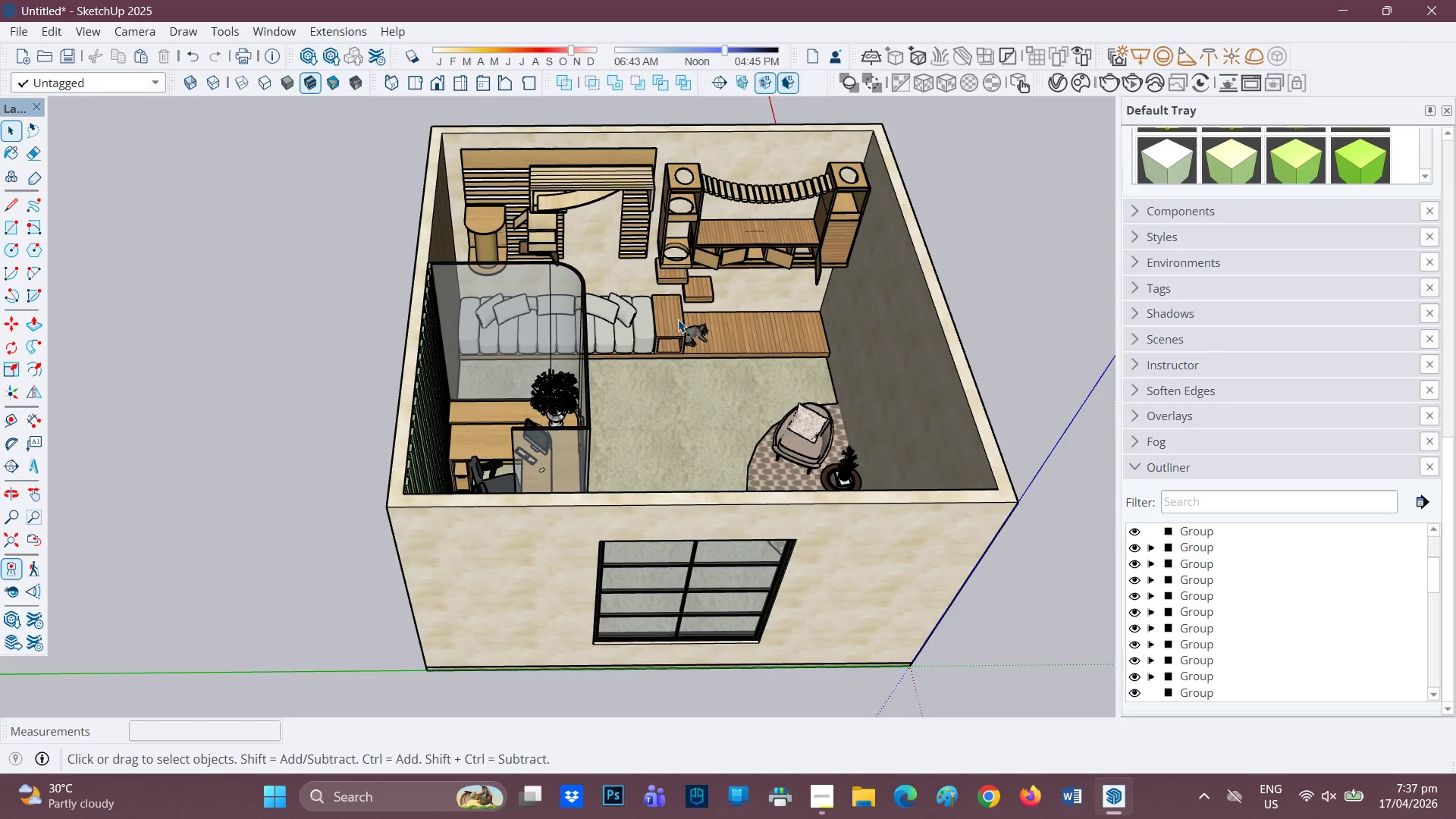 
left_click([578, 196])
 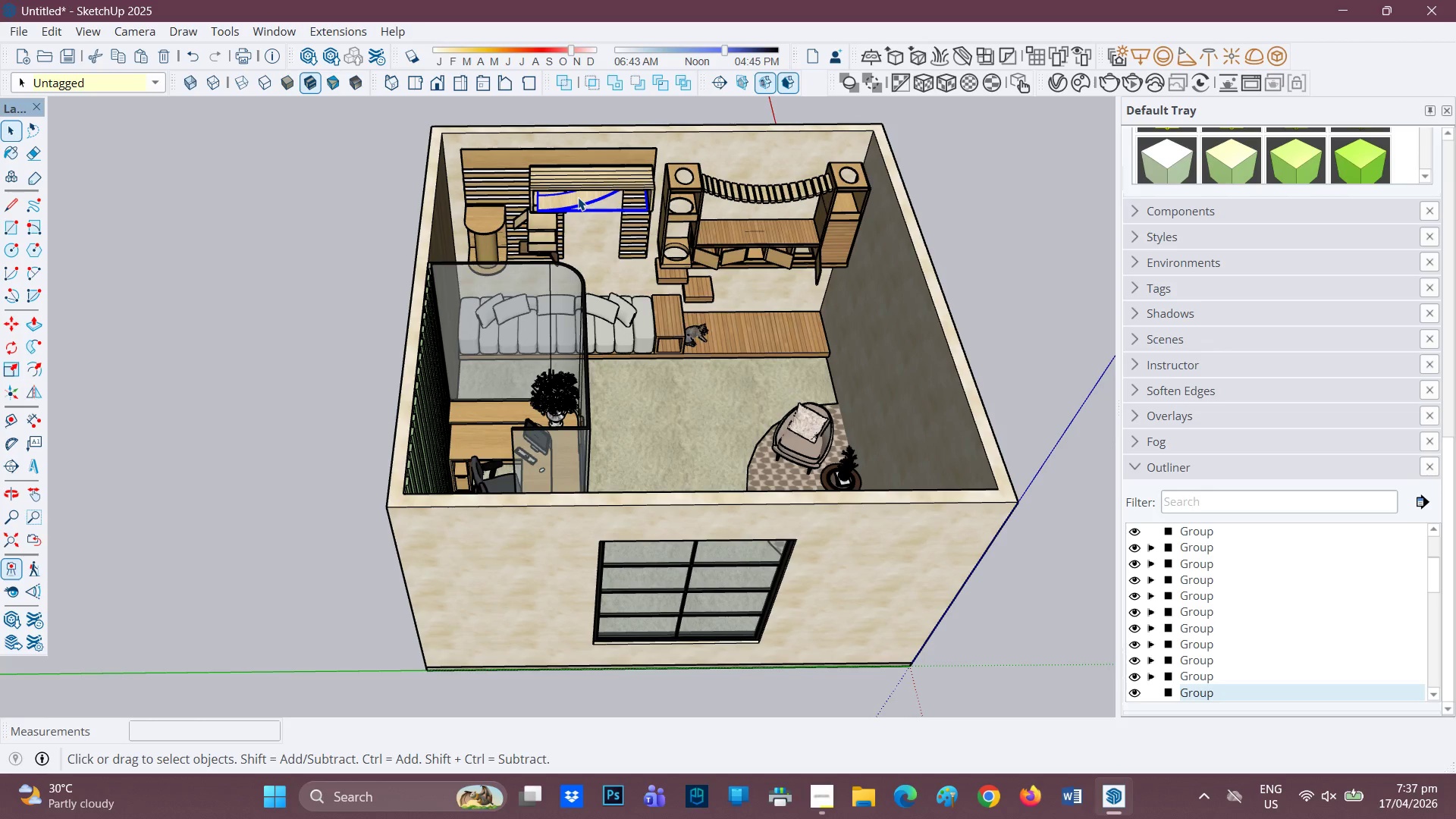 
right_click([578, 197])
 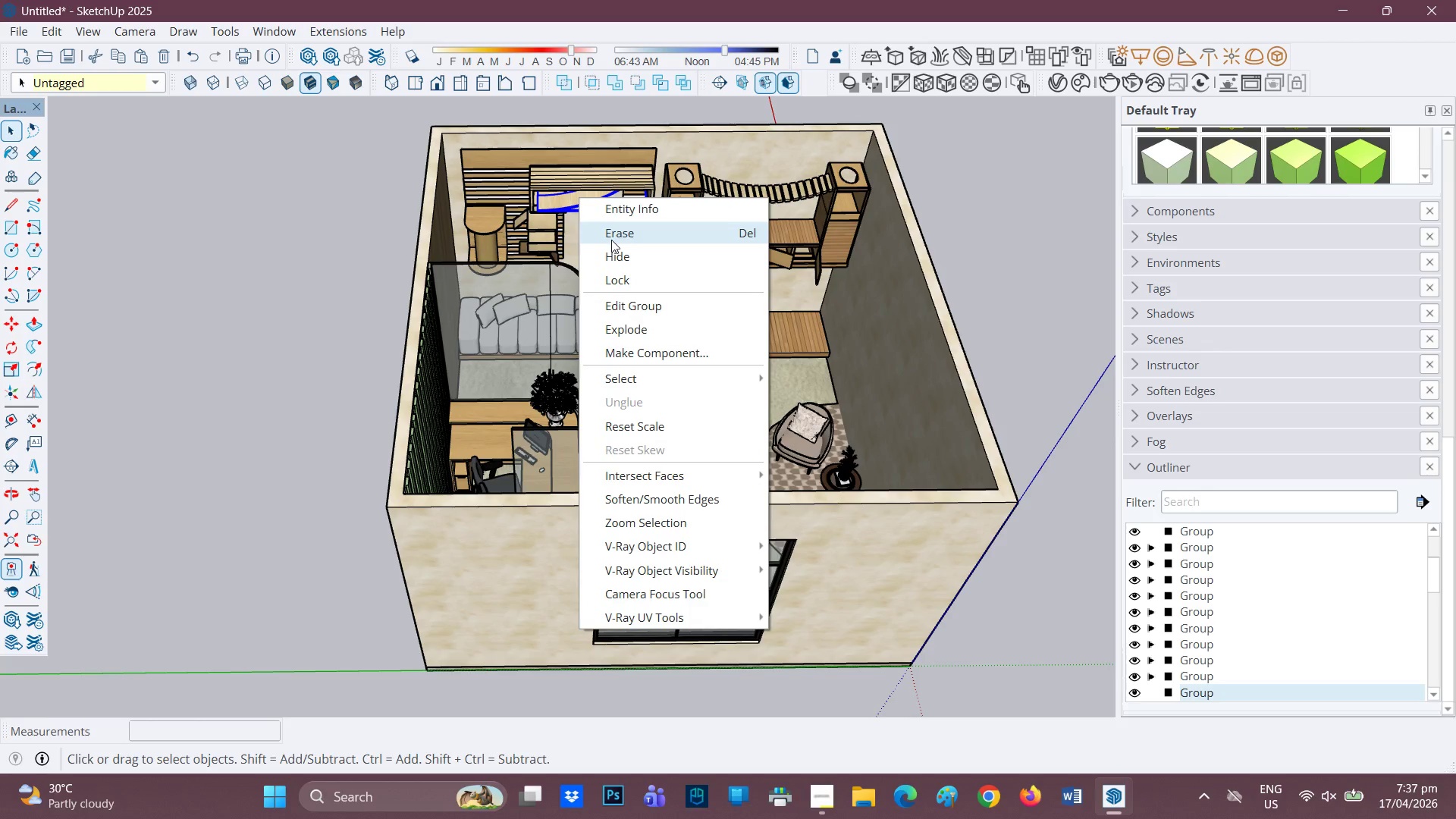 
left_click([613, 239])
 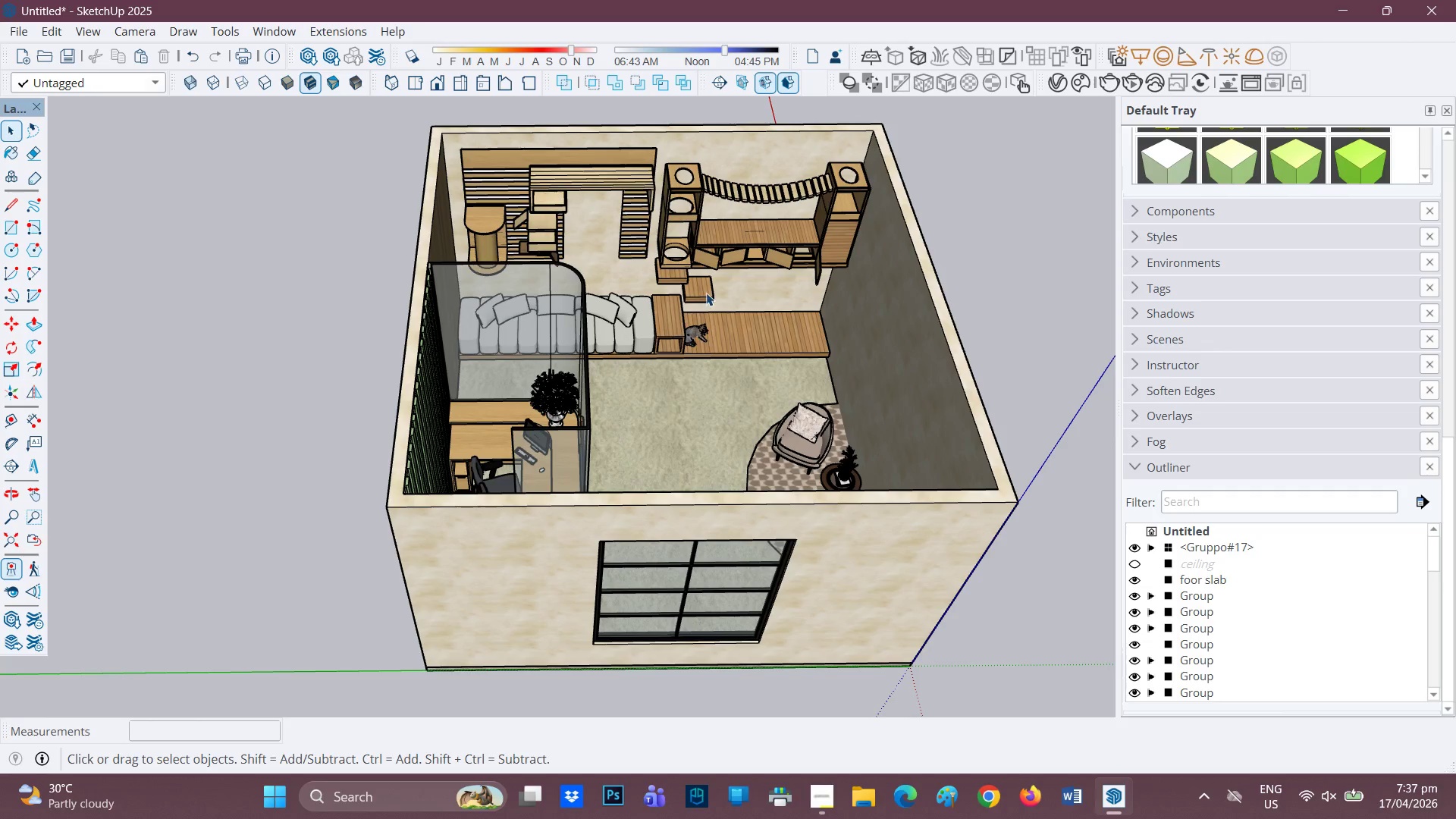 
scroll: coordinate [699, 280], scroll_direction: up, amount: 1.0
 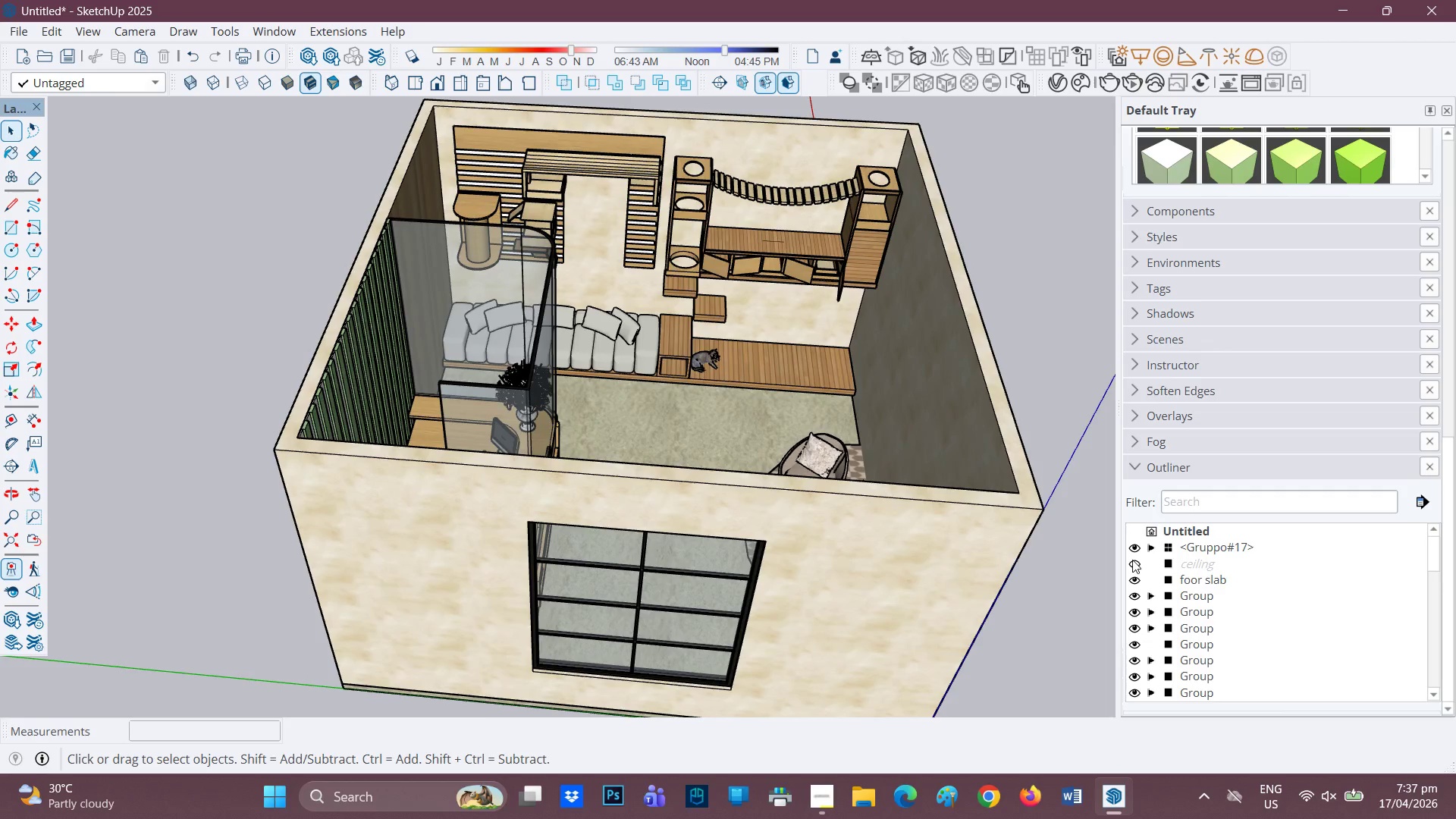 
left_click([1133, 566])
 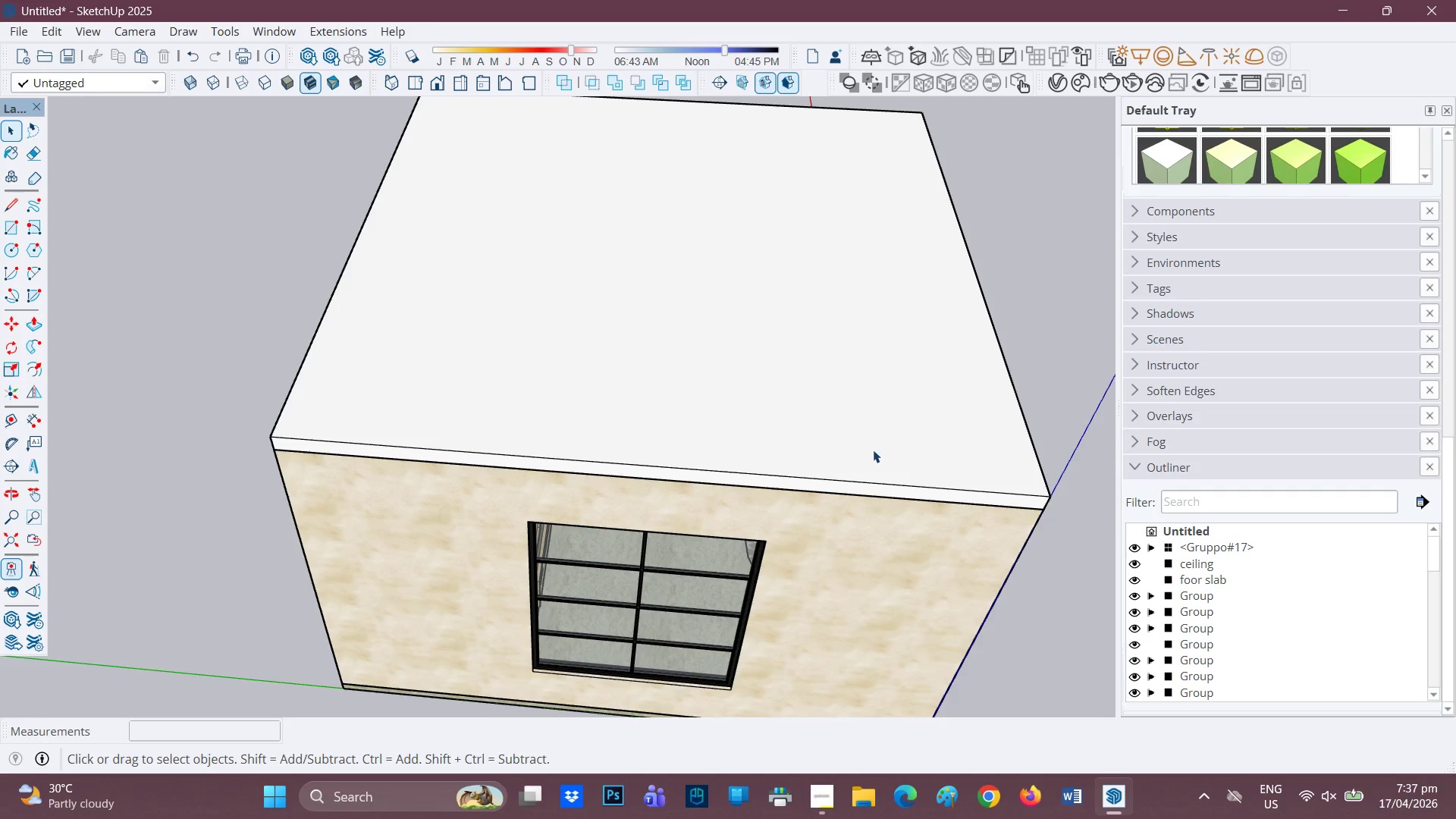 
scroll: coordinate [784, 504], scroll_direction: up, amount: 3.0
 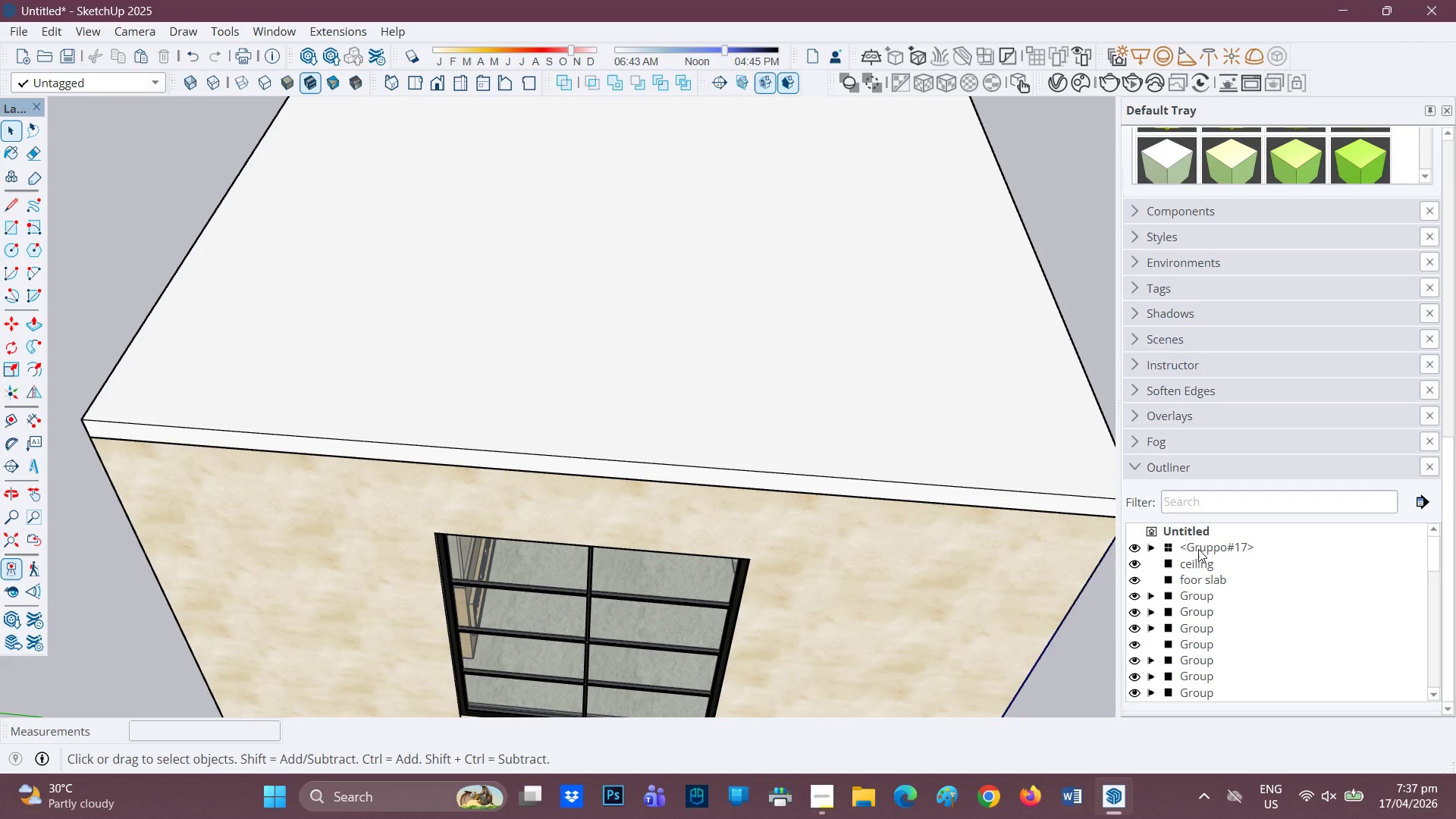 
left_click([1198, 549])
 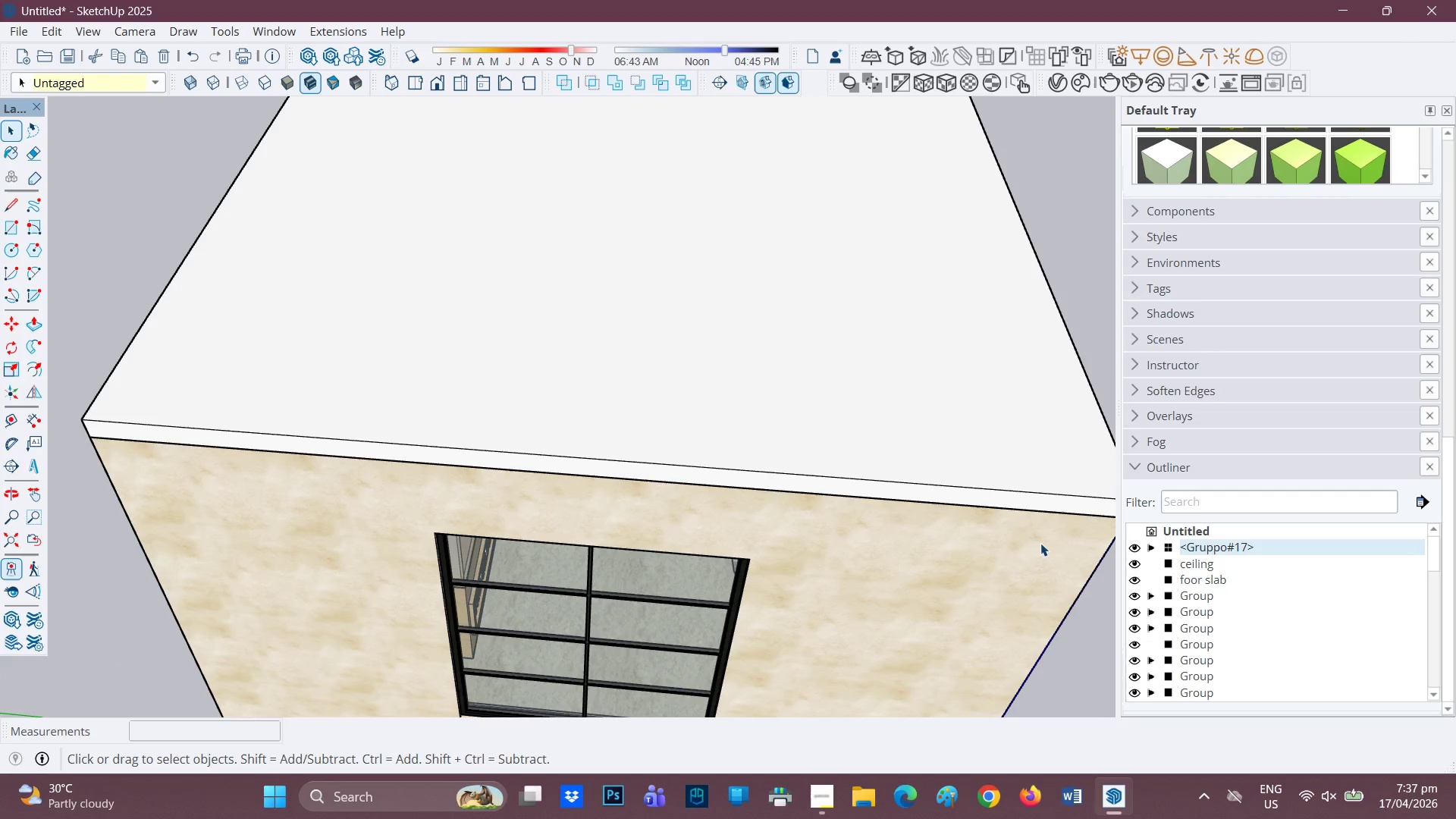 
wait(7.2)
 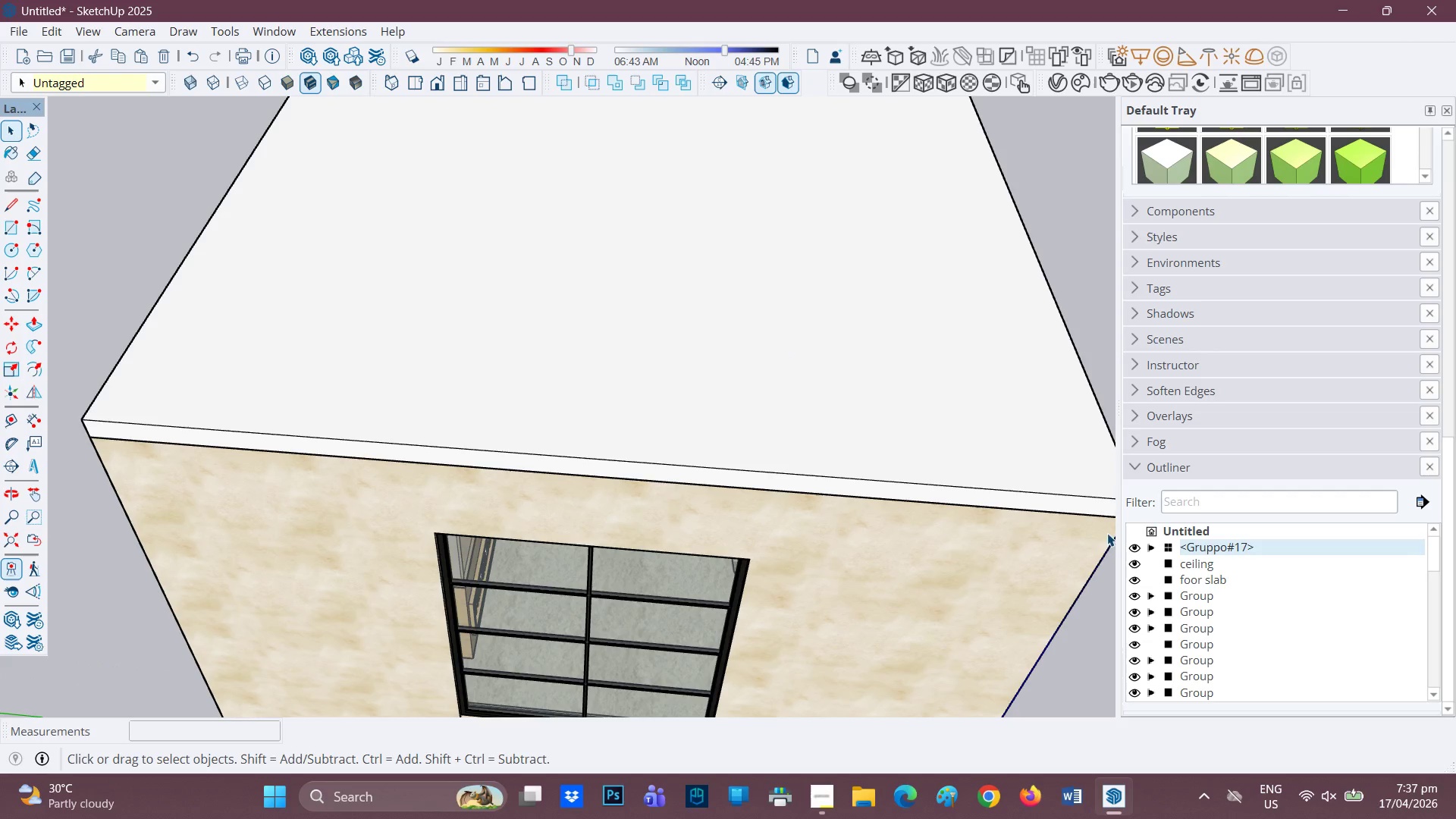 
left_click([1136, 561])
 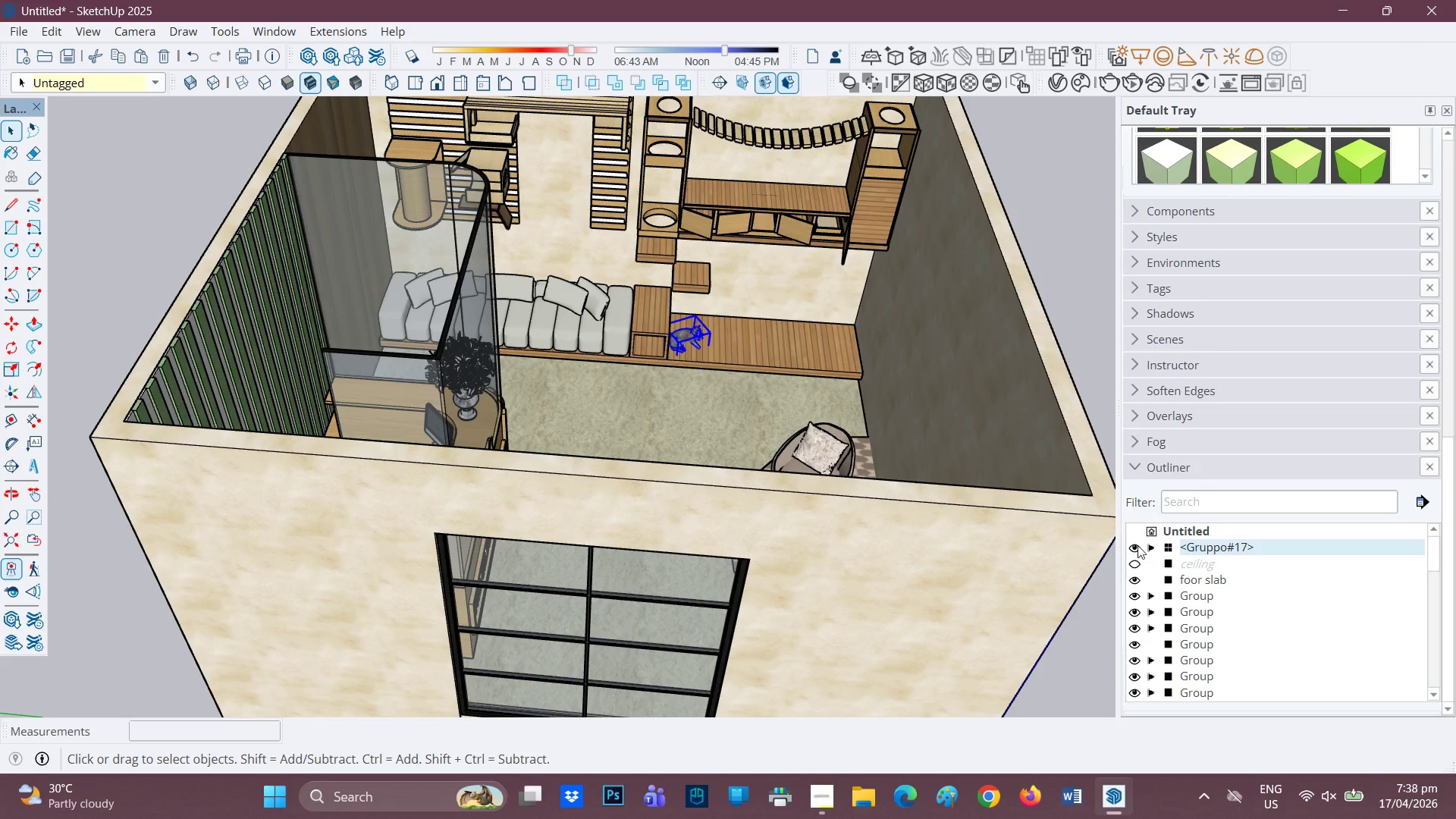 
left_click([1134, 545])
 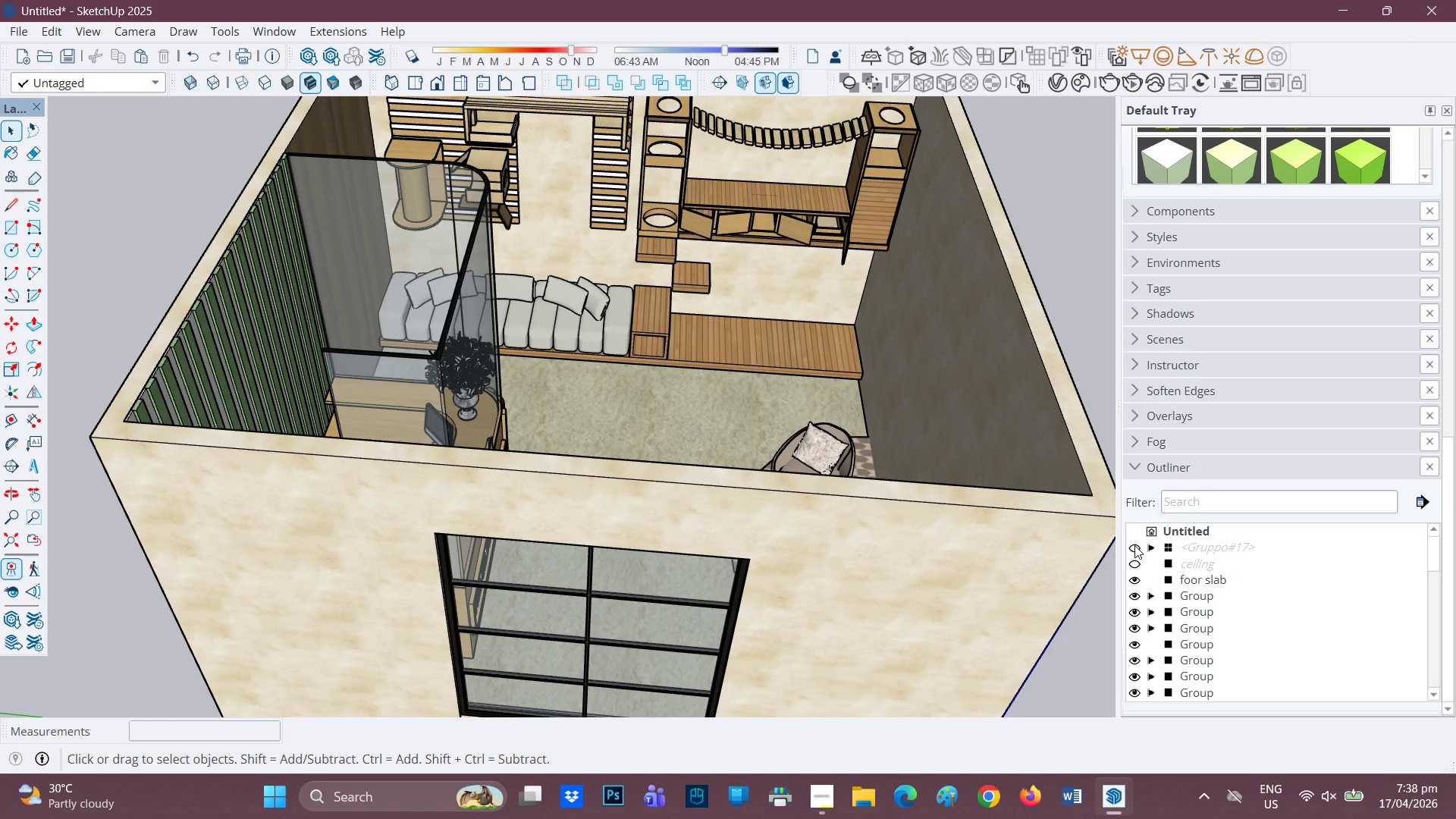 
left_click([1134, 545])
 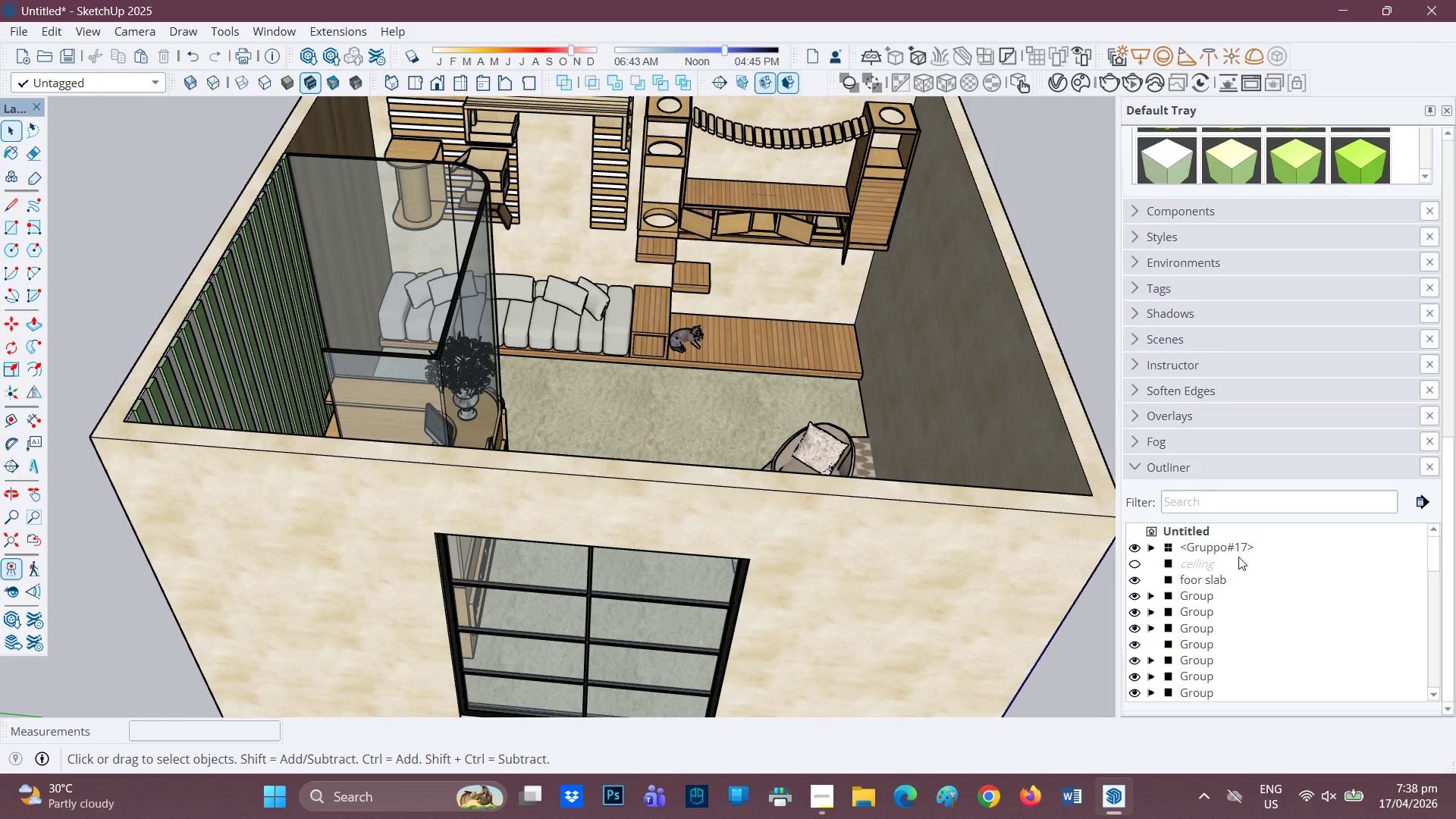 
left_click([1240, 551])
 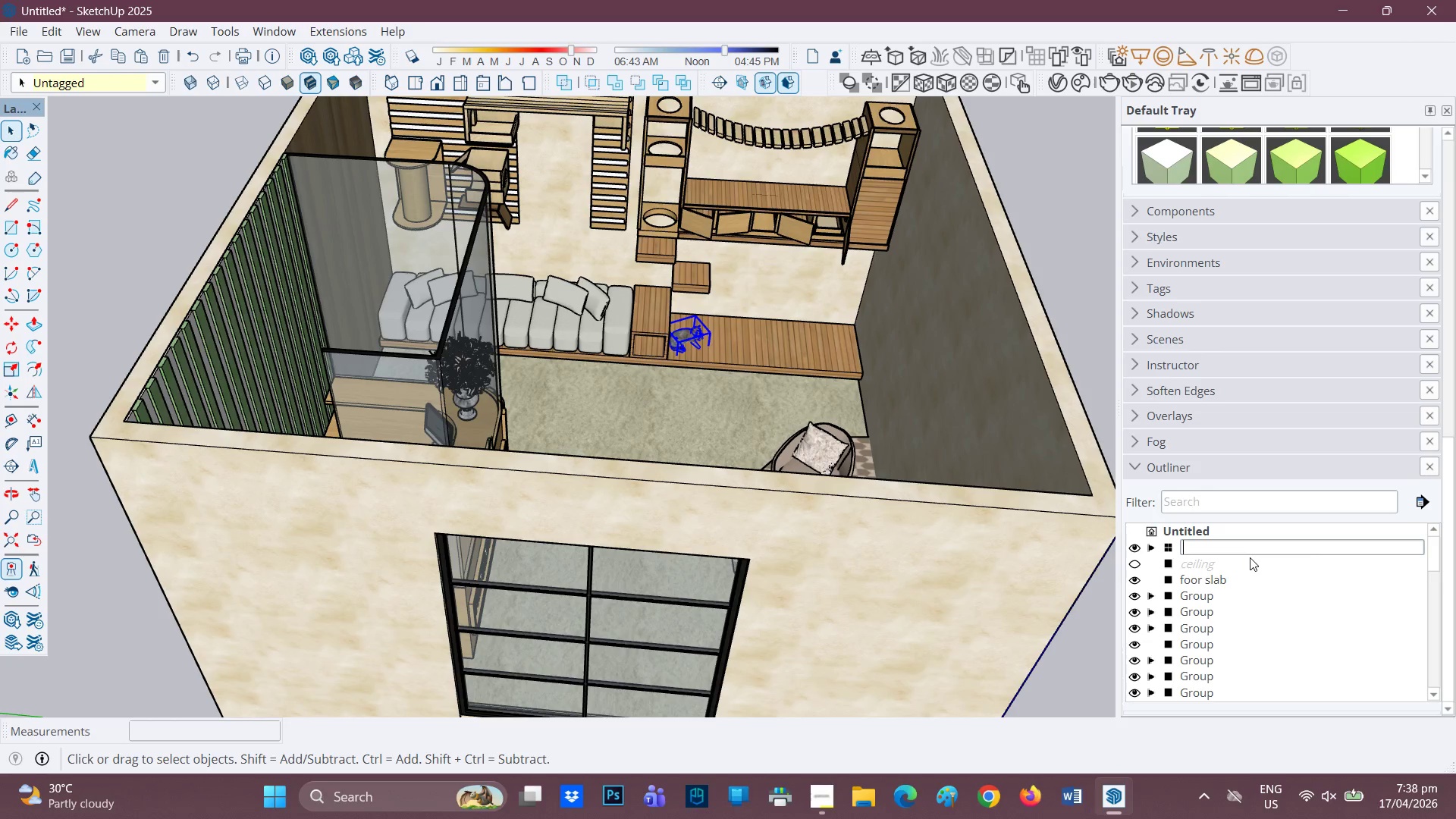 
type(CAT)
 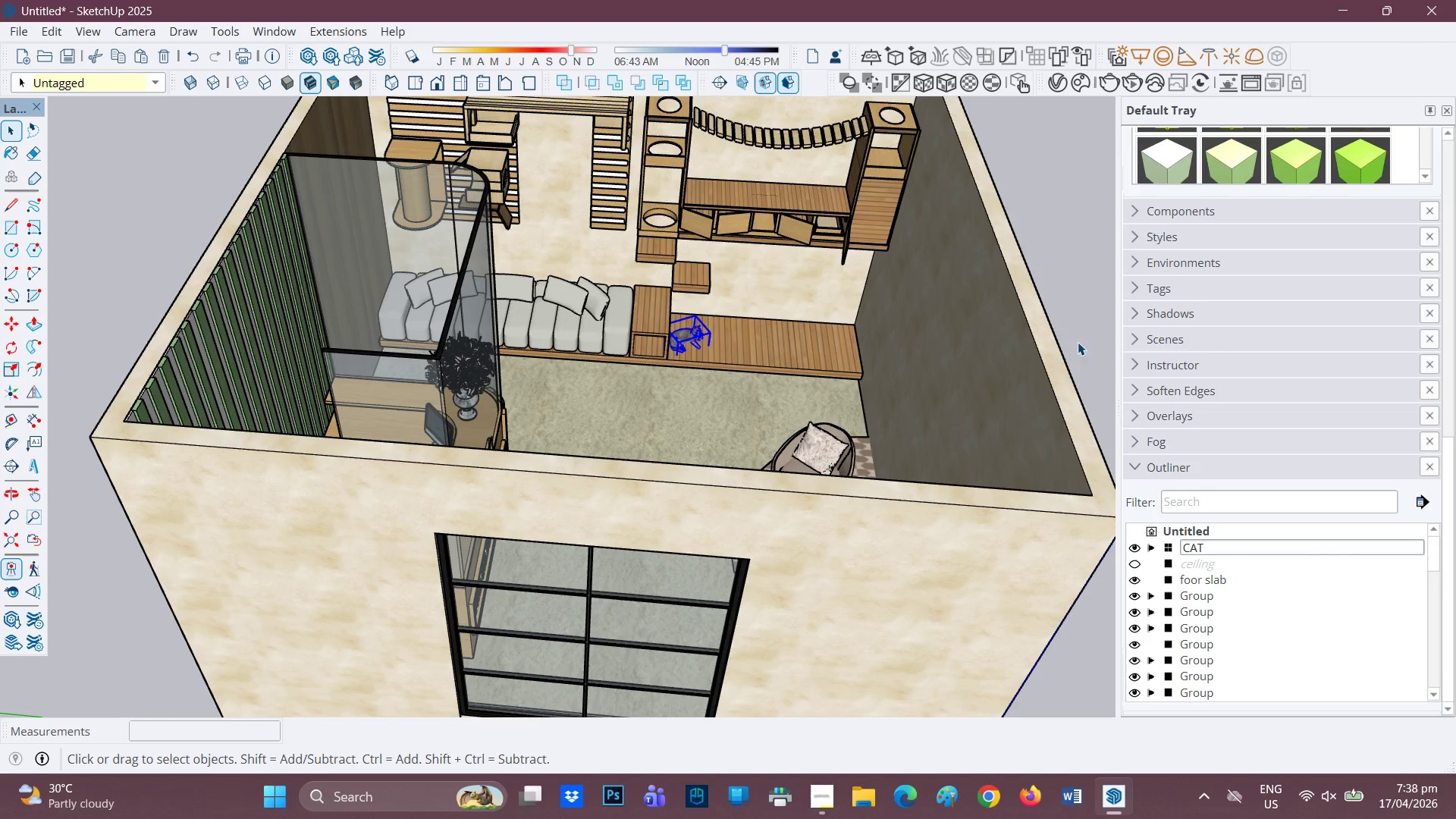 
key(Space)
 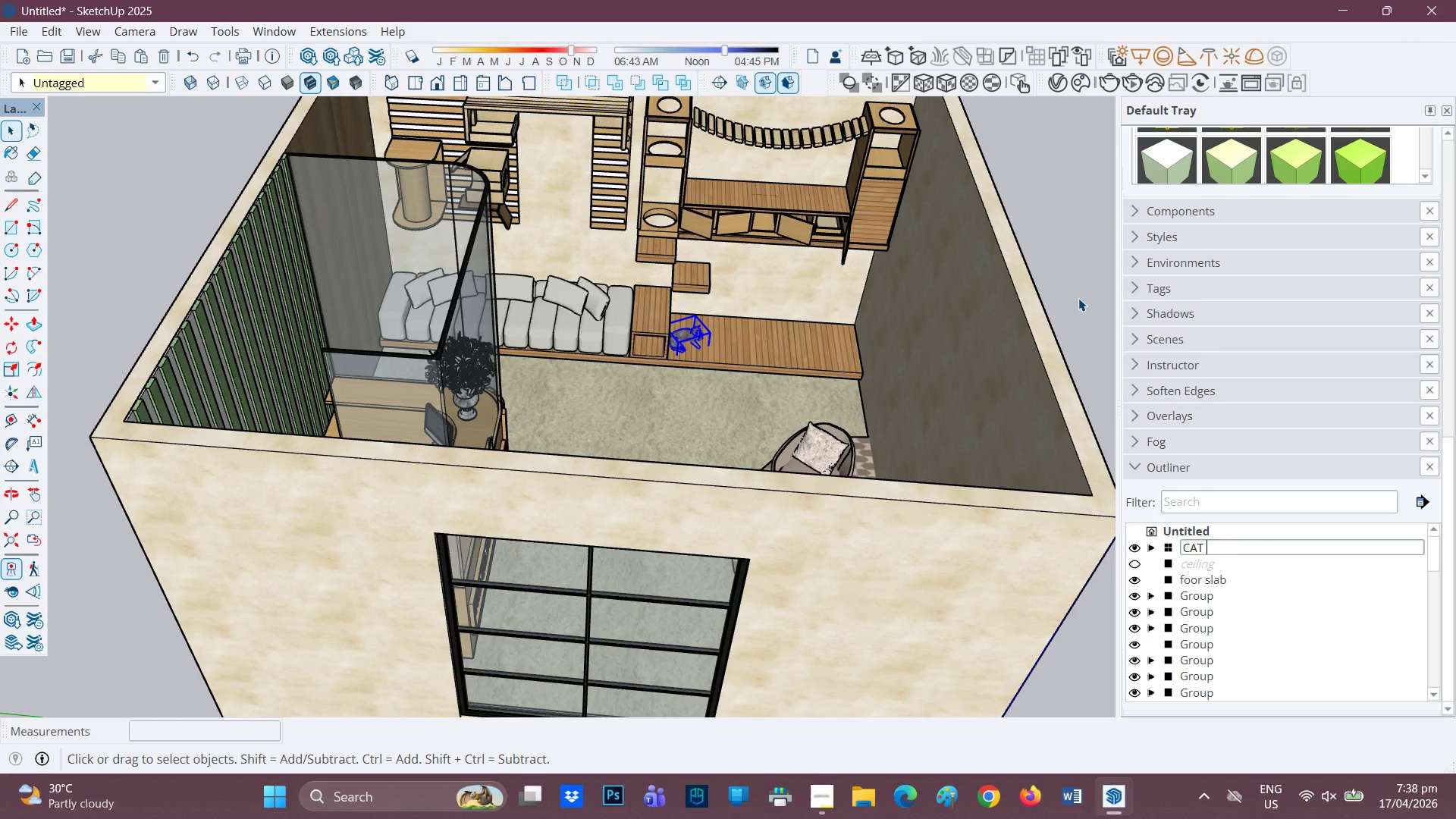 
left_click([1078, 298])
 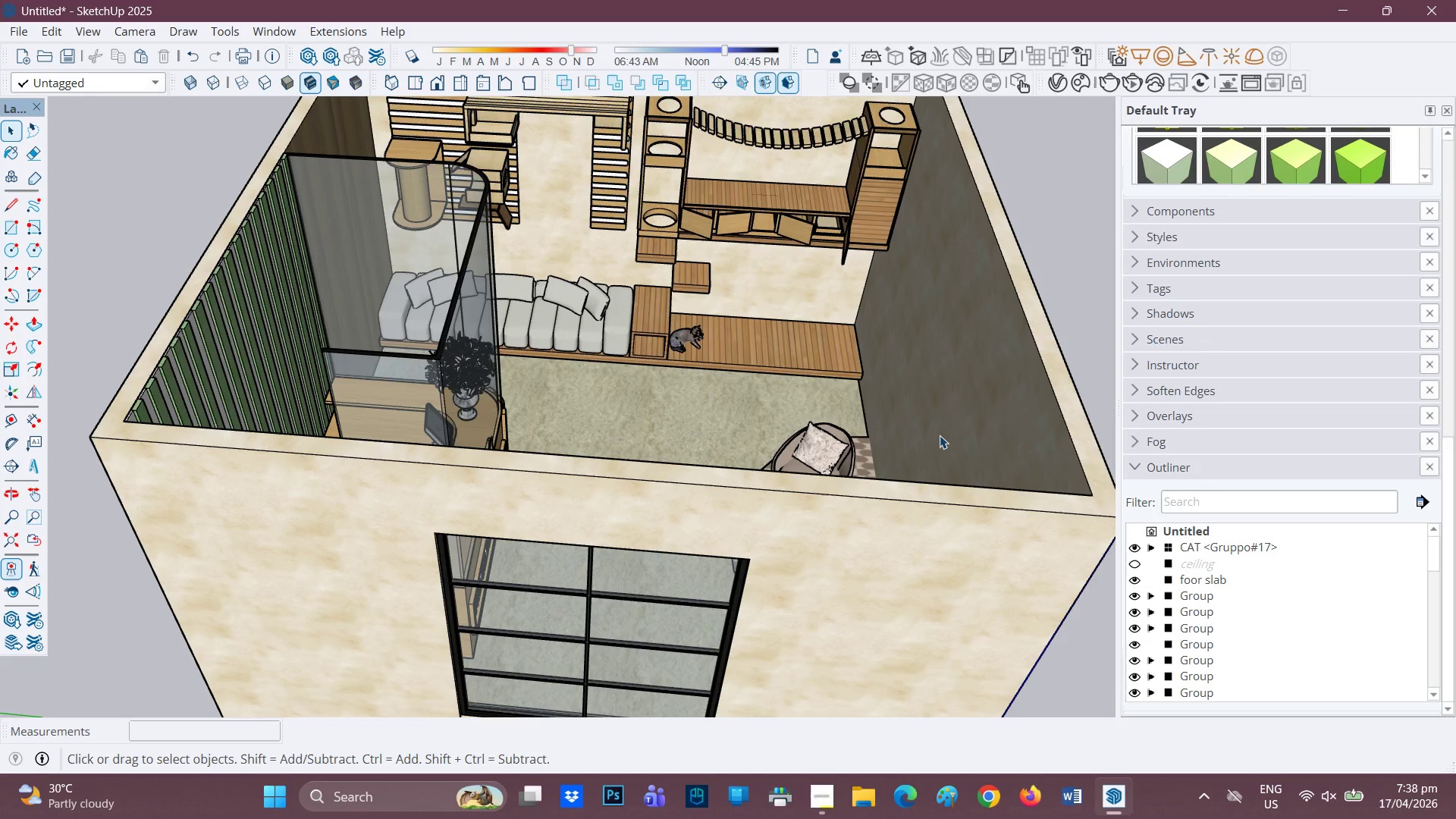 
wait(6.41)
 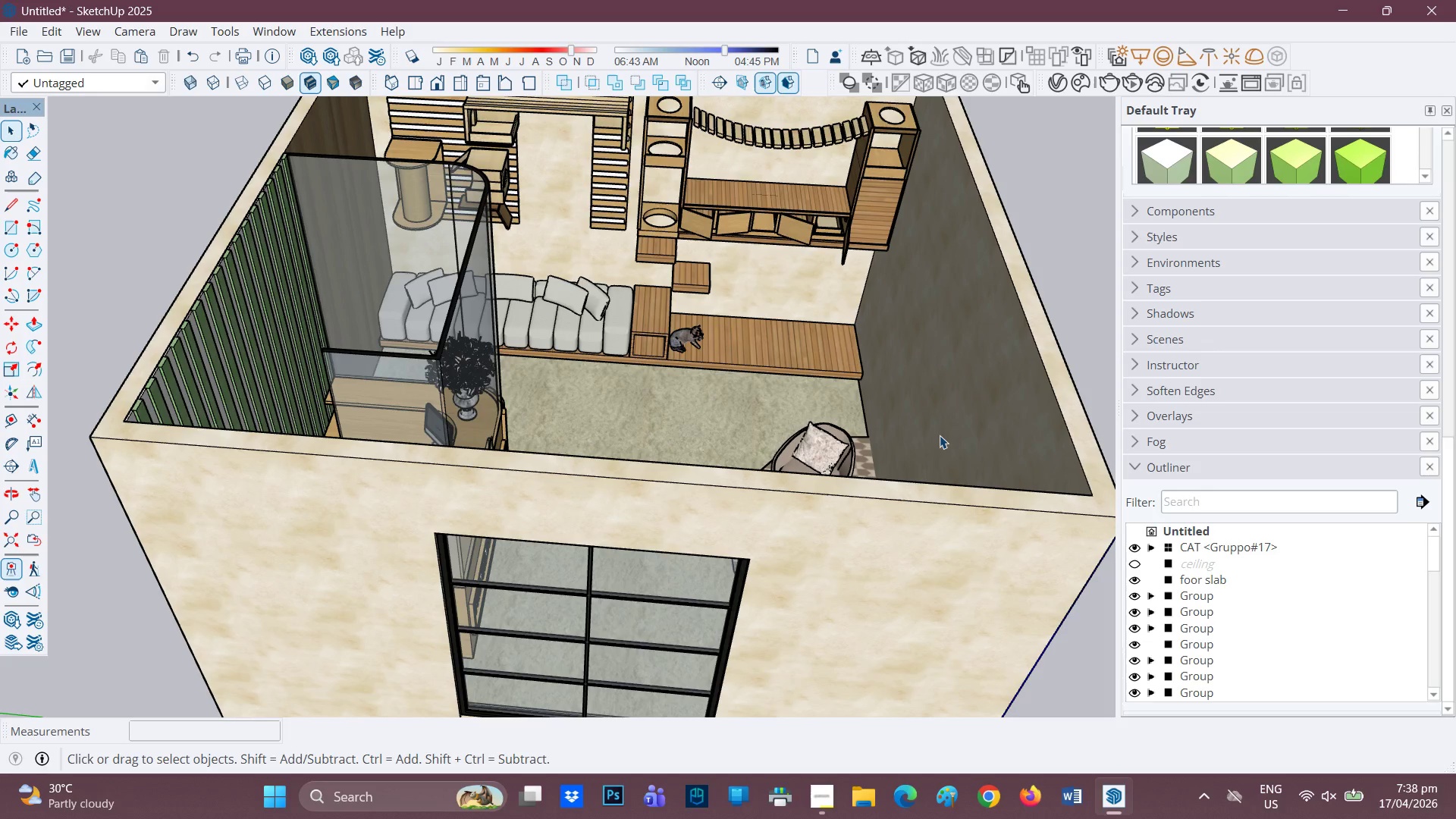 
scroll: coordinate [773, 367], scroll_direction: up, amount: 2.0
 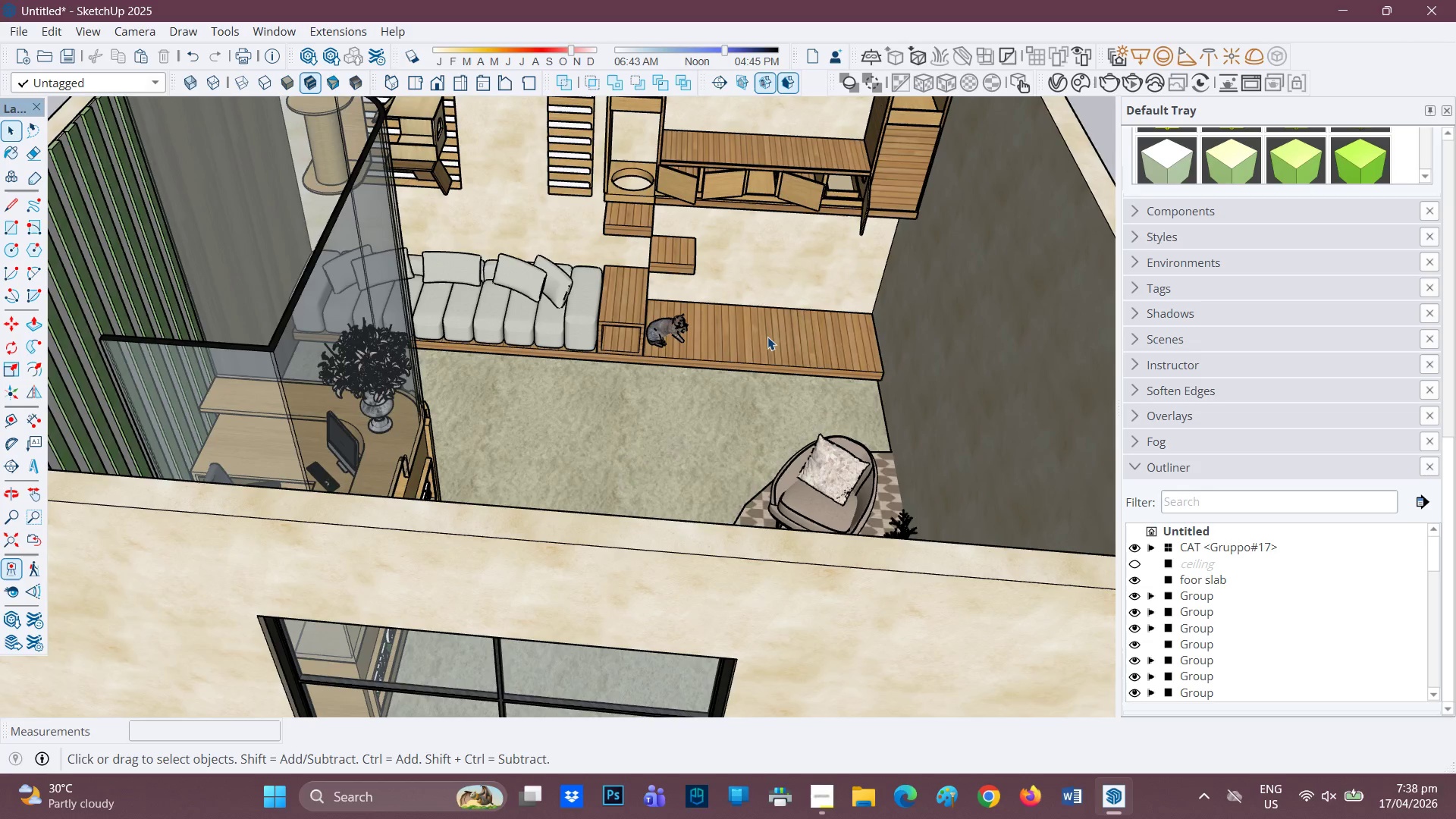 
scroll: coordinate [769, 337], scroll_direction: down, amount: 4.0
 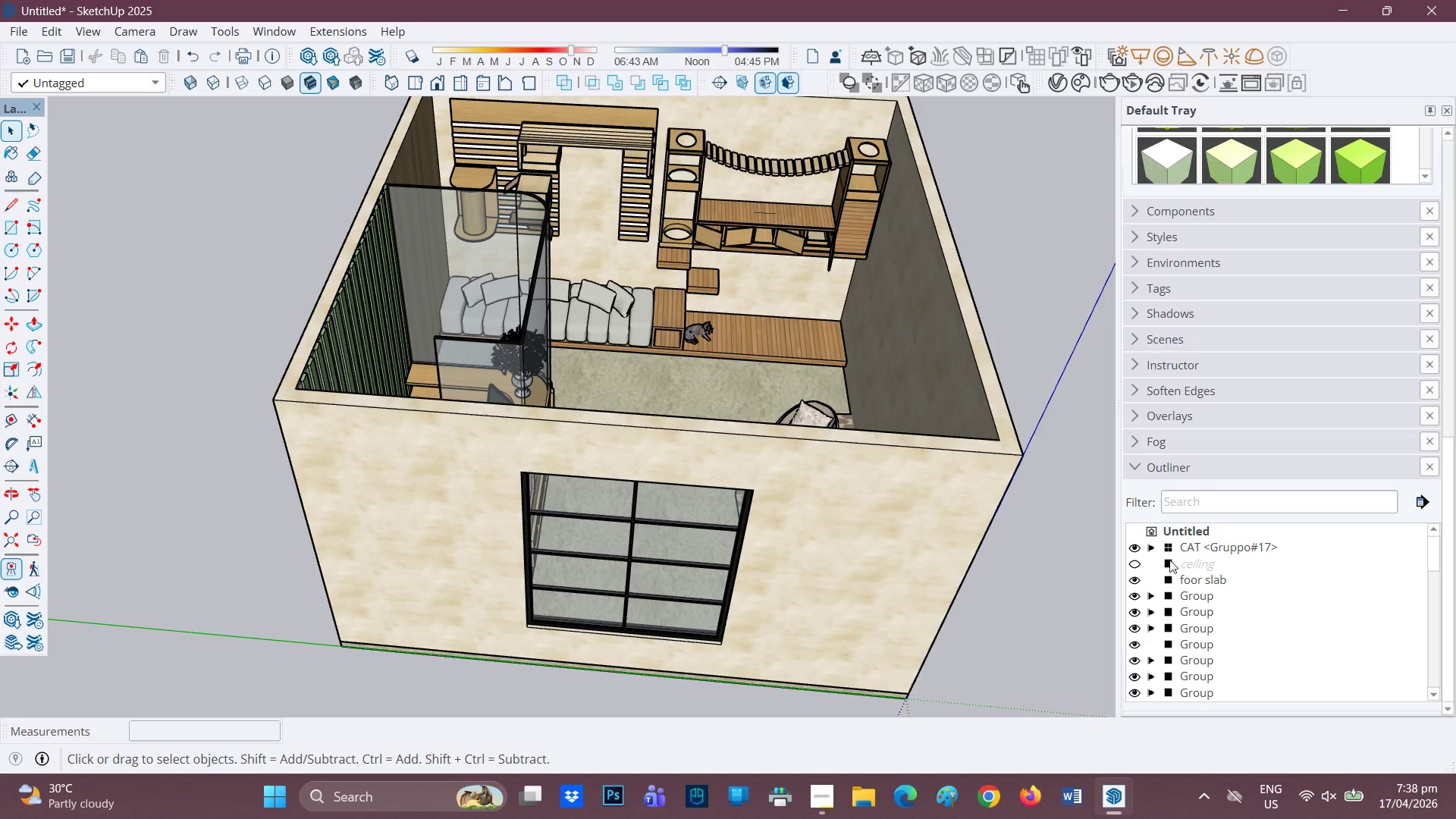 
left_click([1137, 563])
 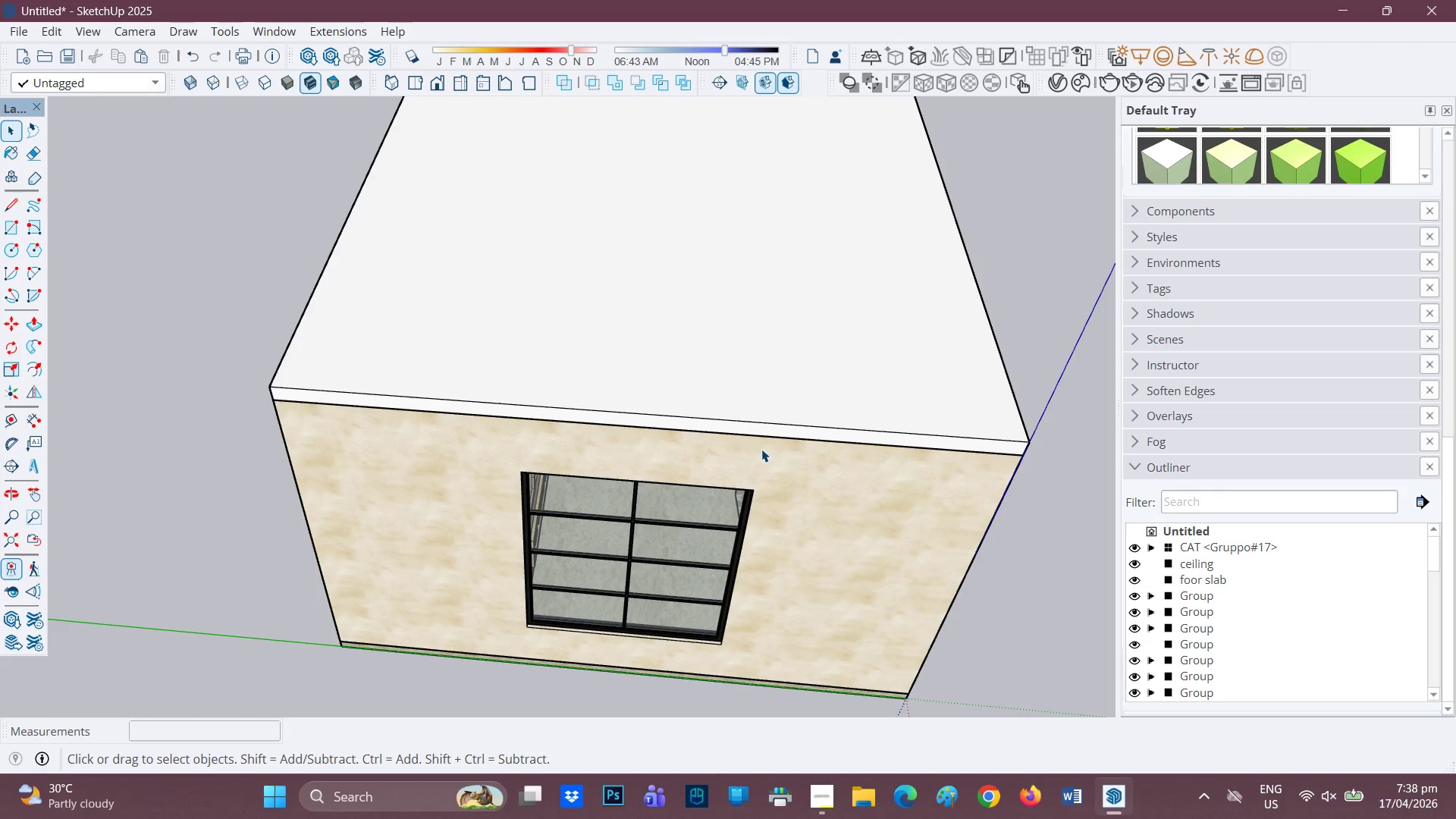 
scroll: coordinate [691, 342], scroll_direction: up, amount: 32.0
 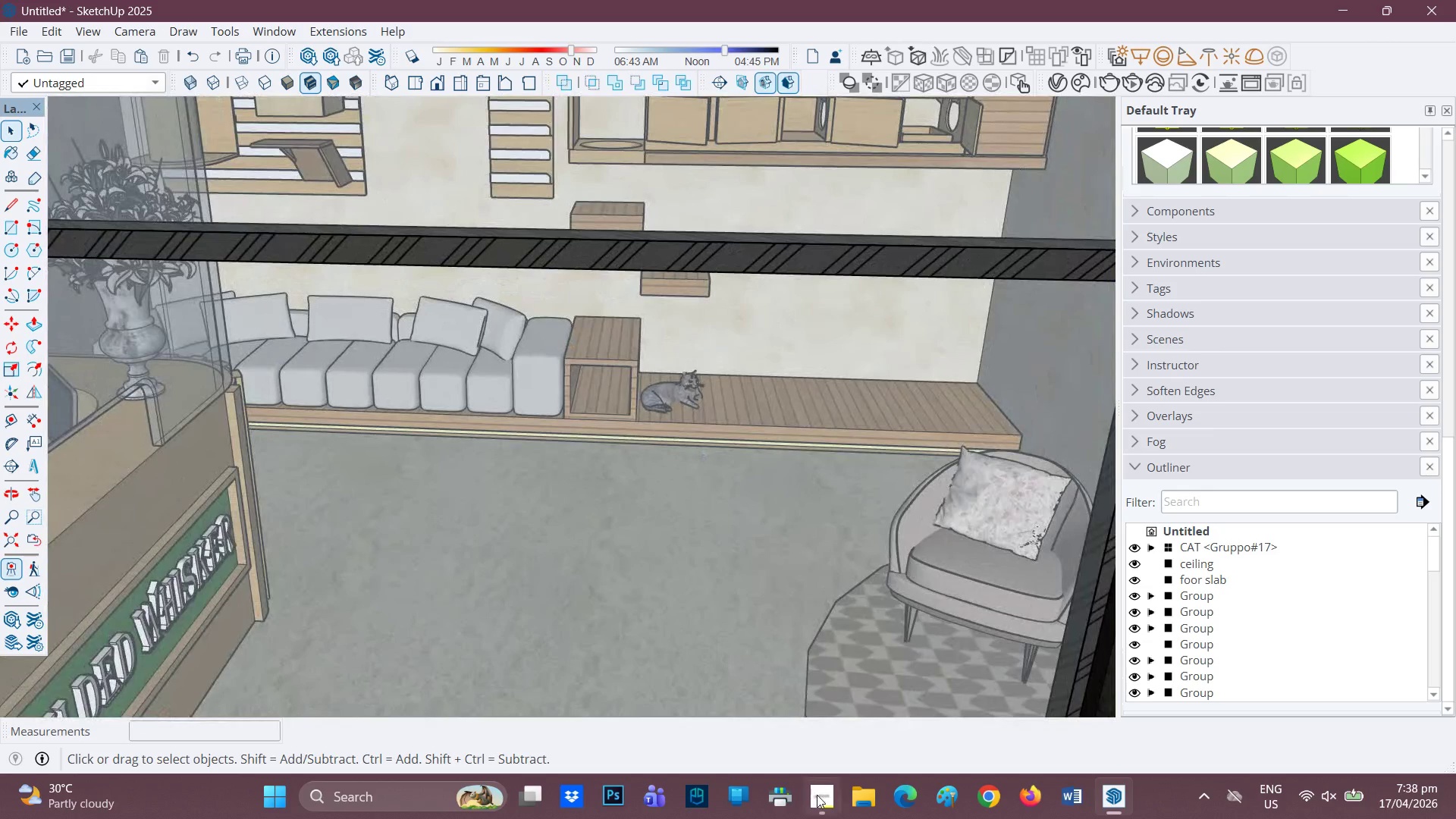 
left_click([817, 795])